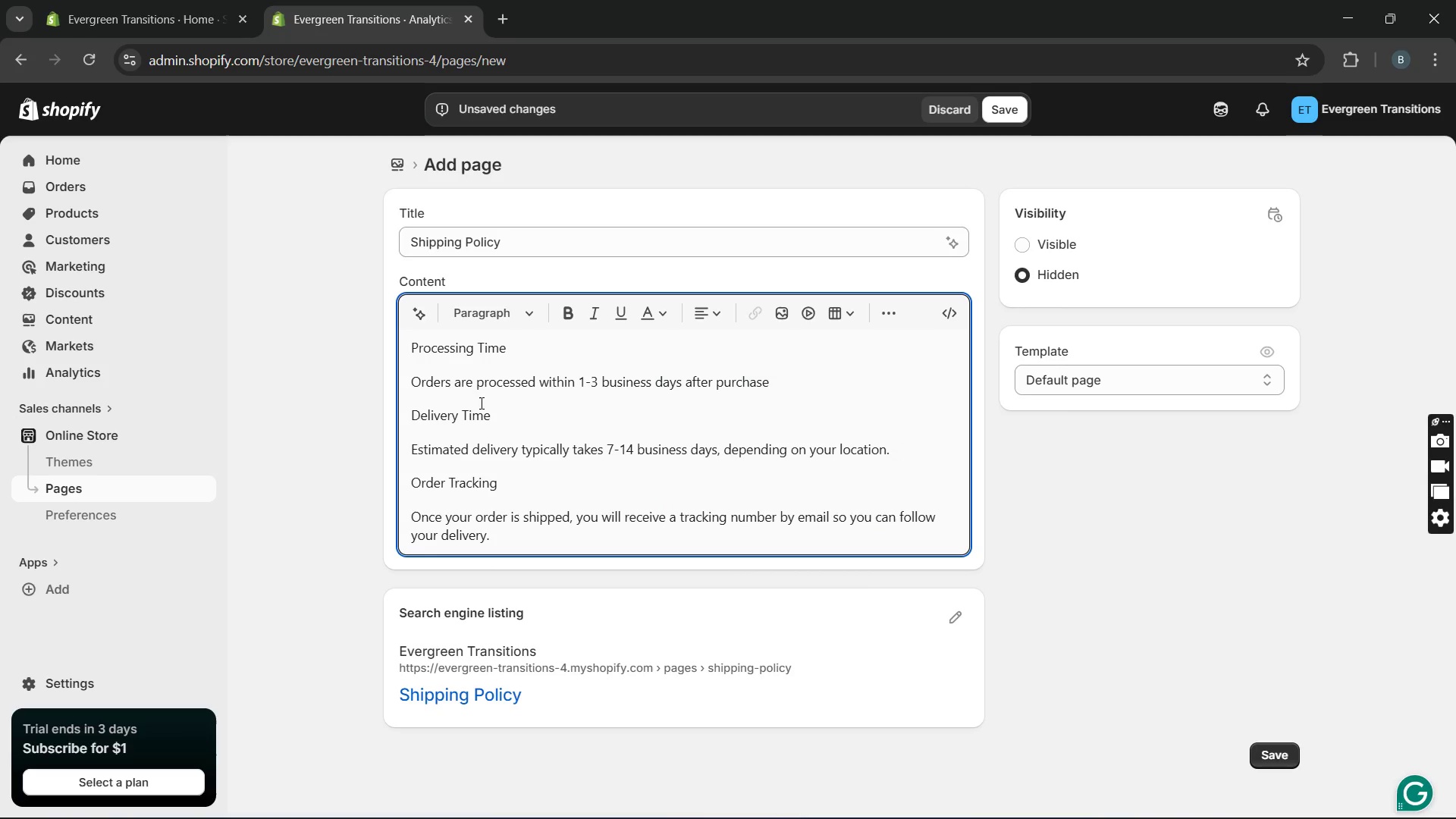 
key(Unknown)
 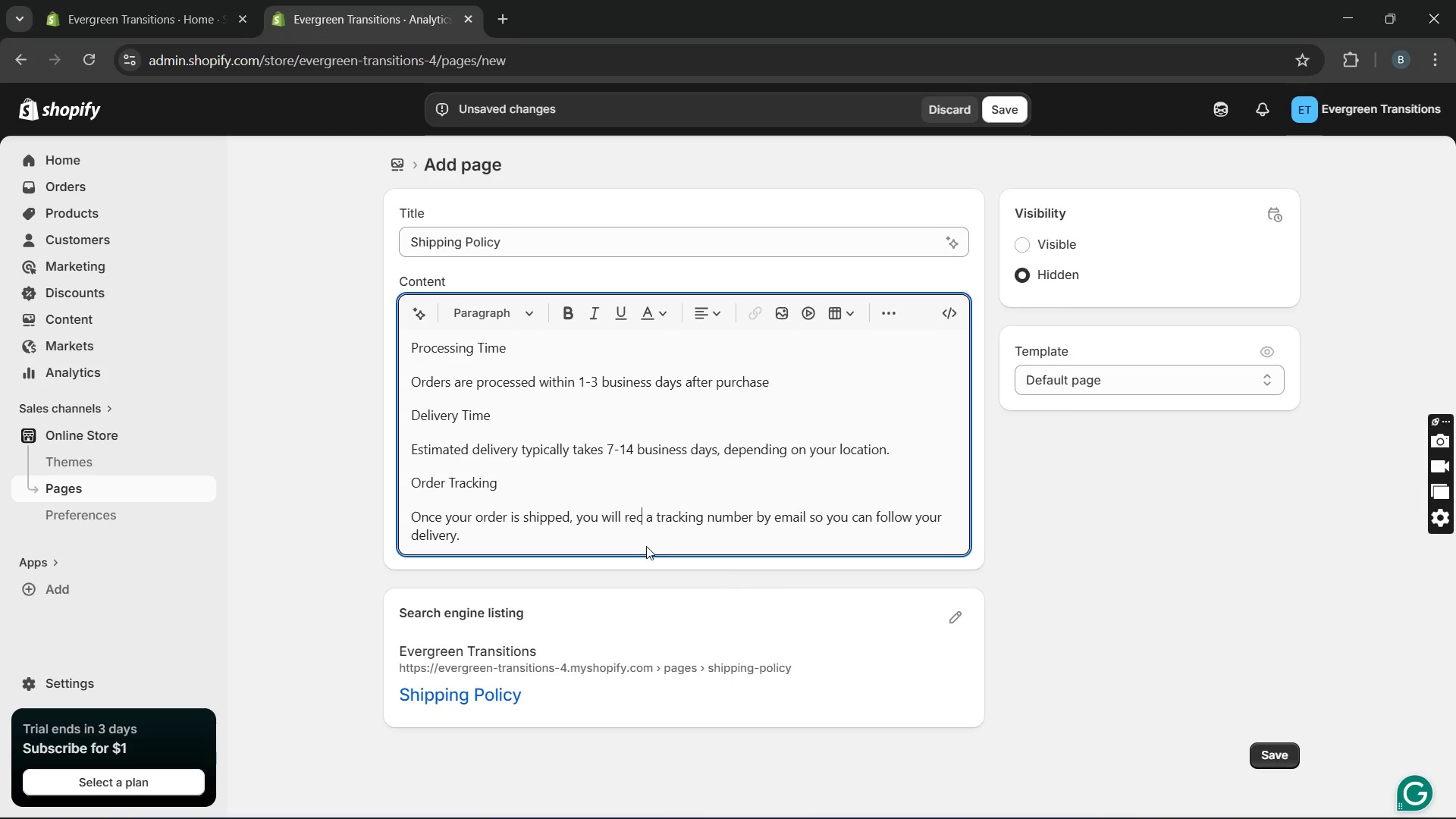 
key(Unknown)
 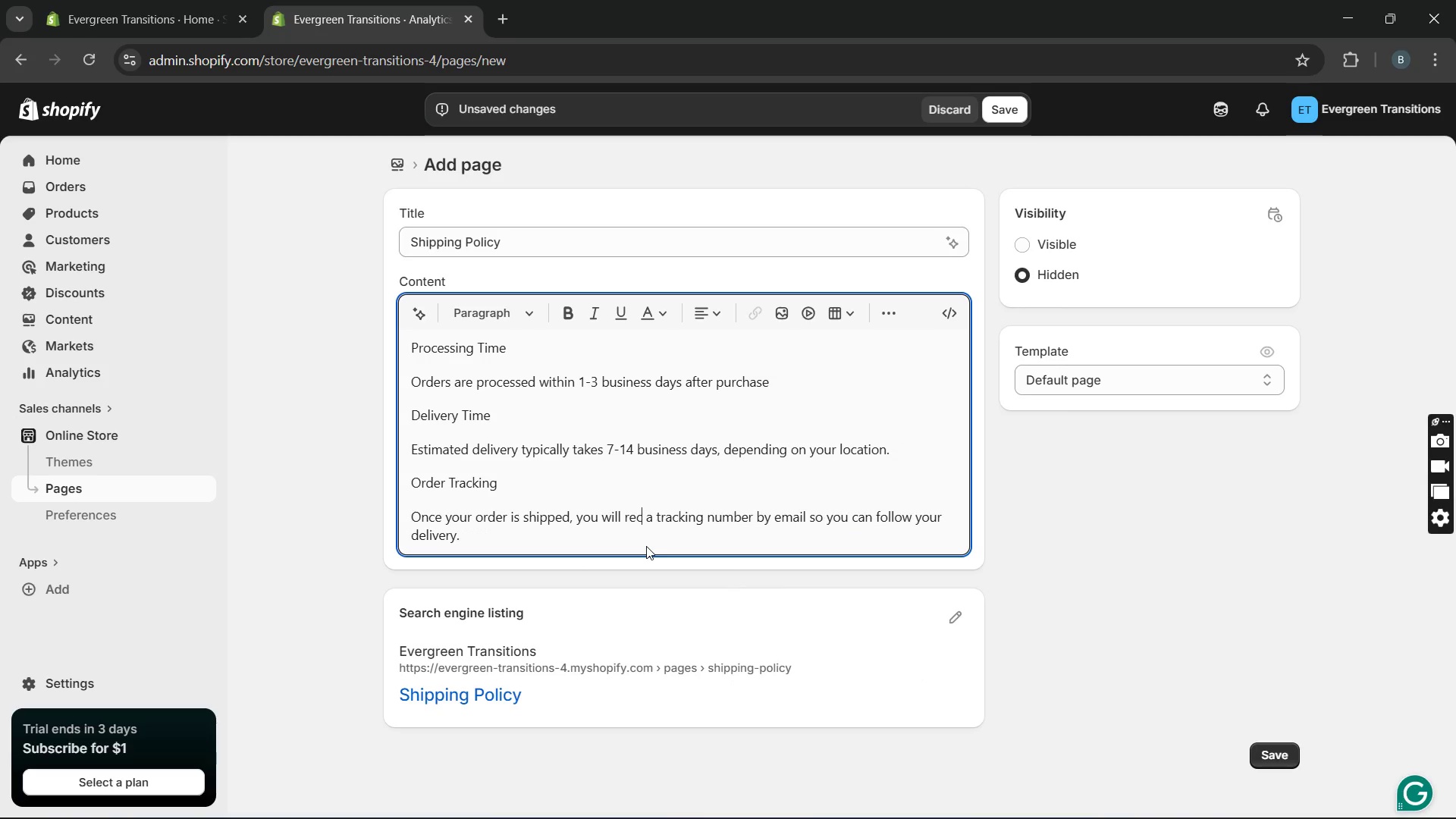 
key(Unknown)
 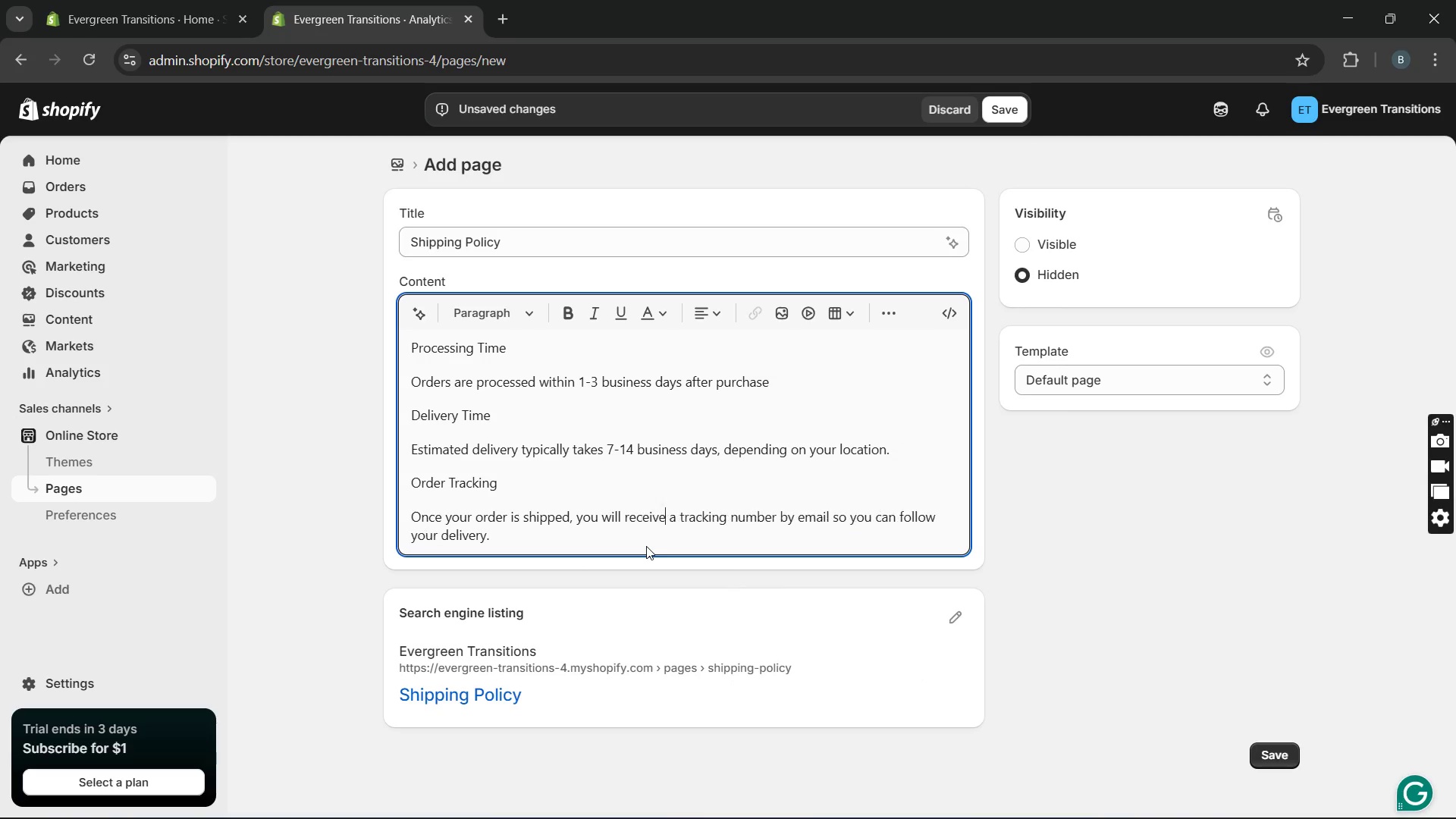 
key(Unknown)
 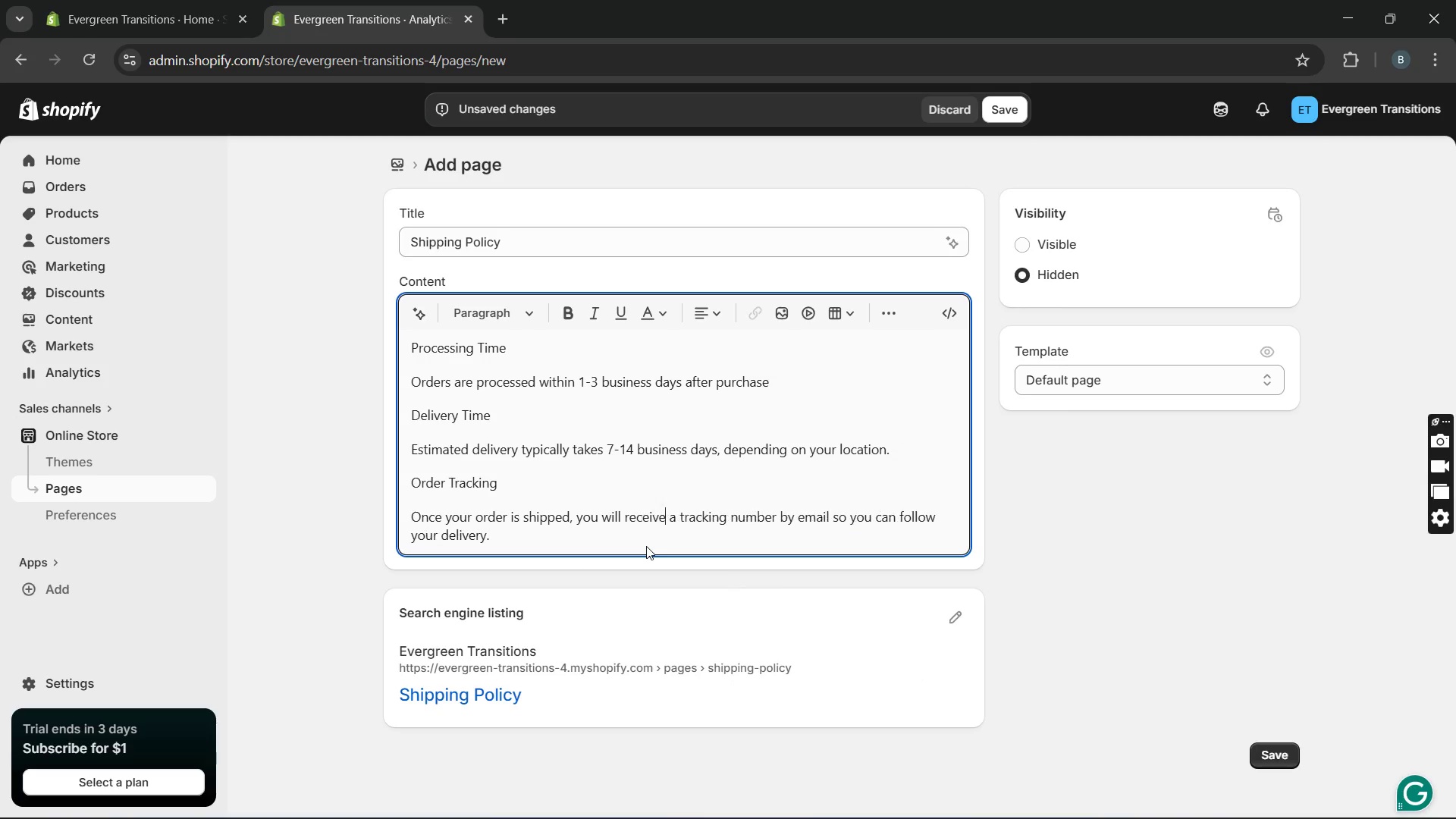 
key(Unknown)
 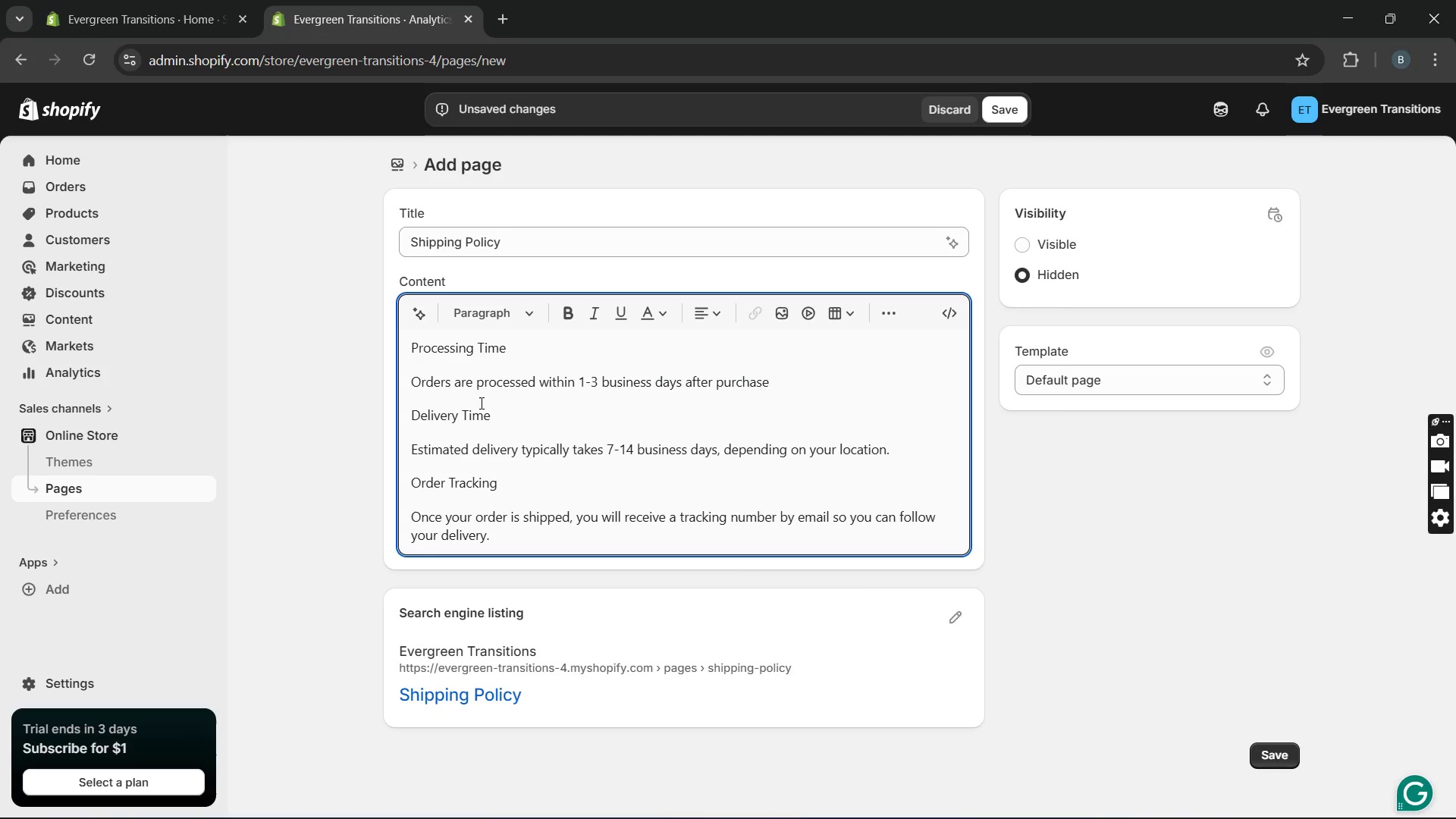 
key(Unknown)
 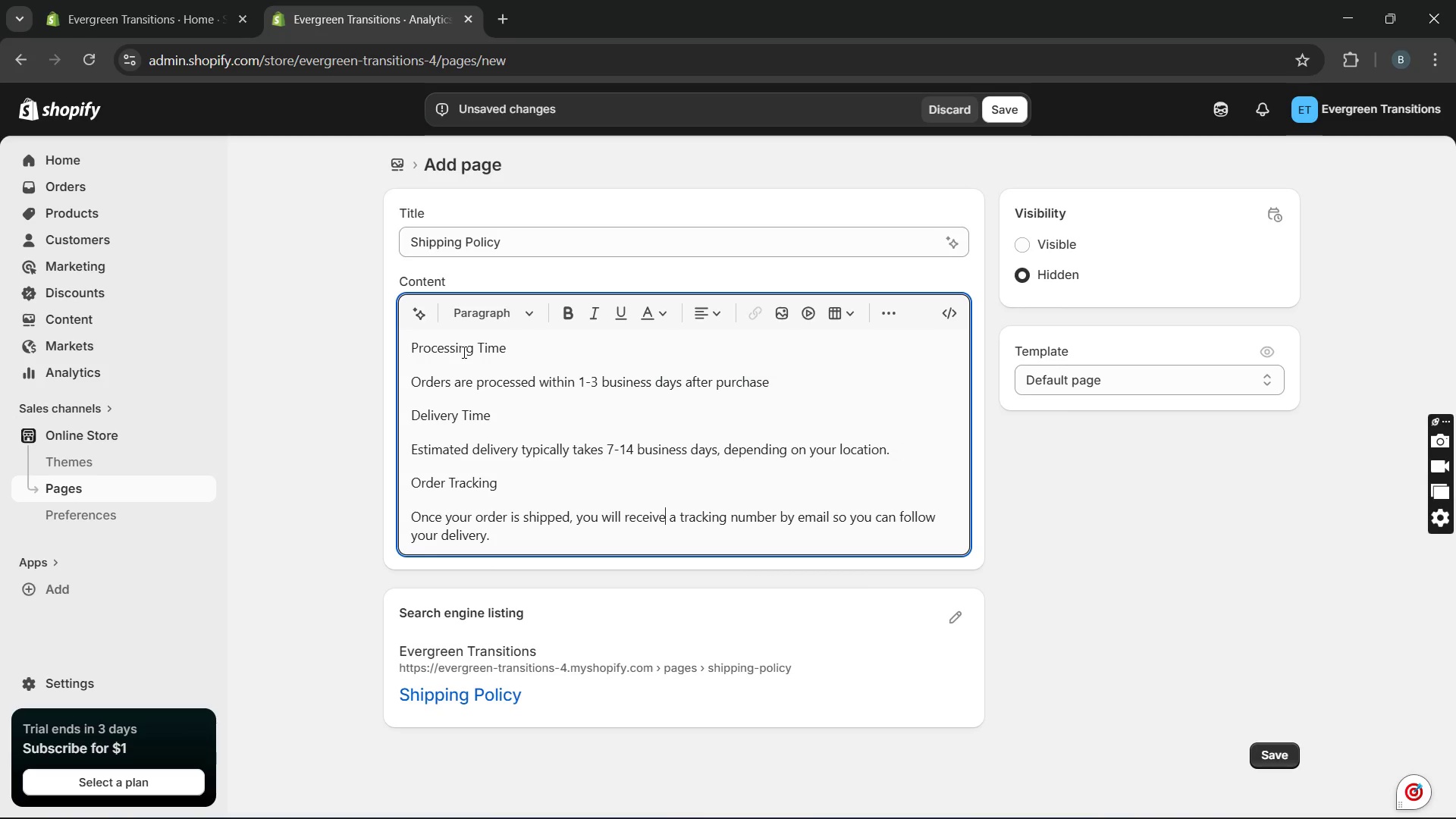 
double_click([463, 352])
 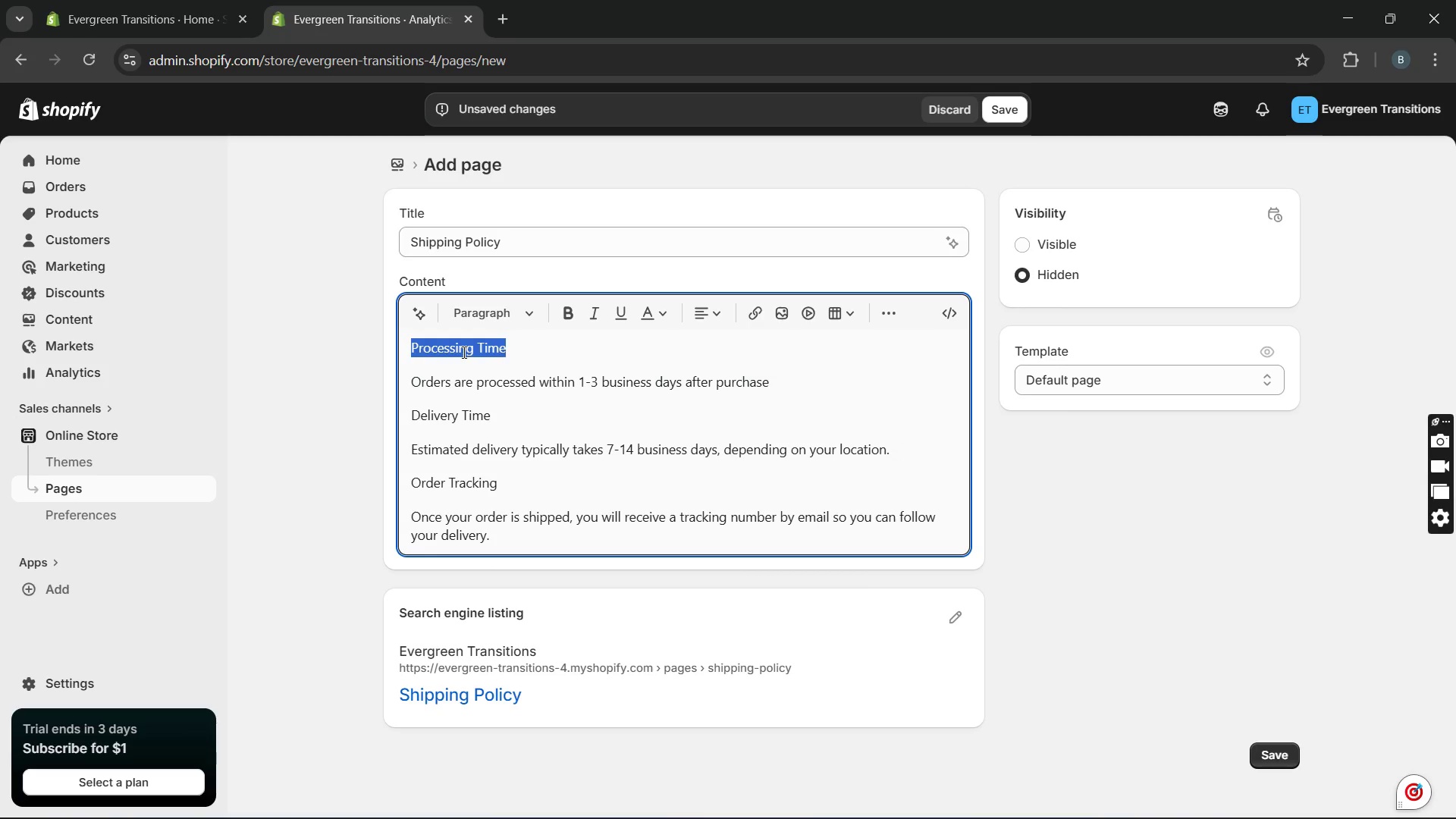 
triple_click([463, 352])
 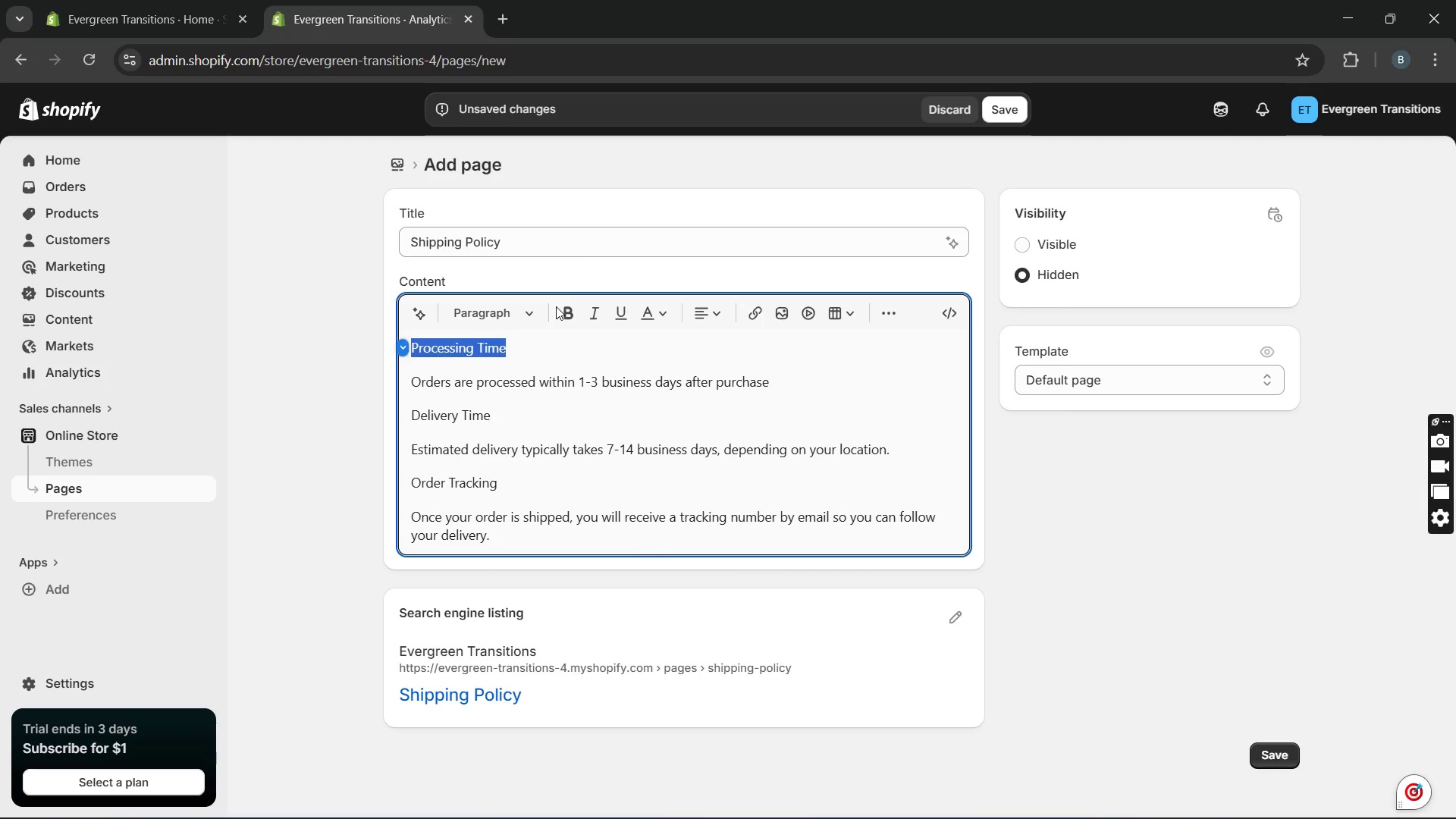 
left_click([560, 309])
 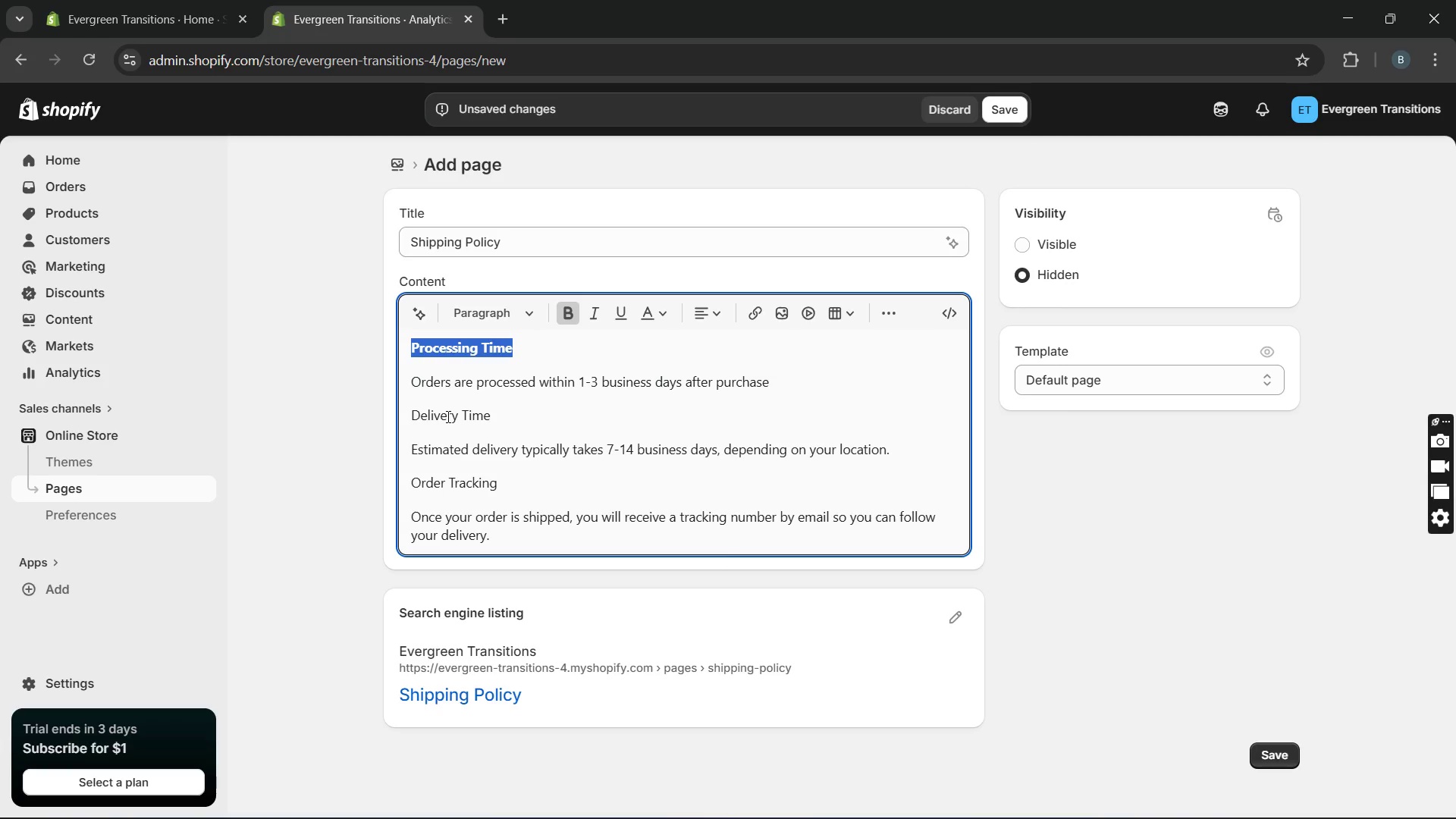 
double_click([447, 416])
 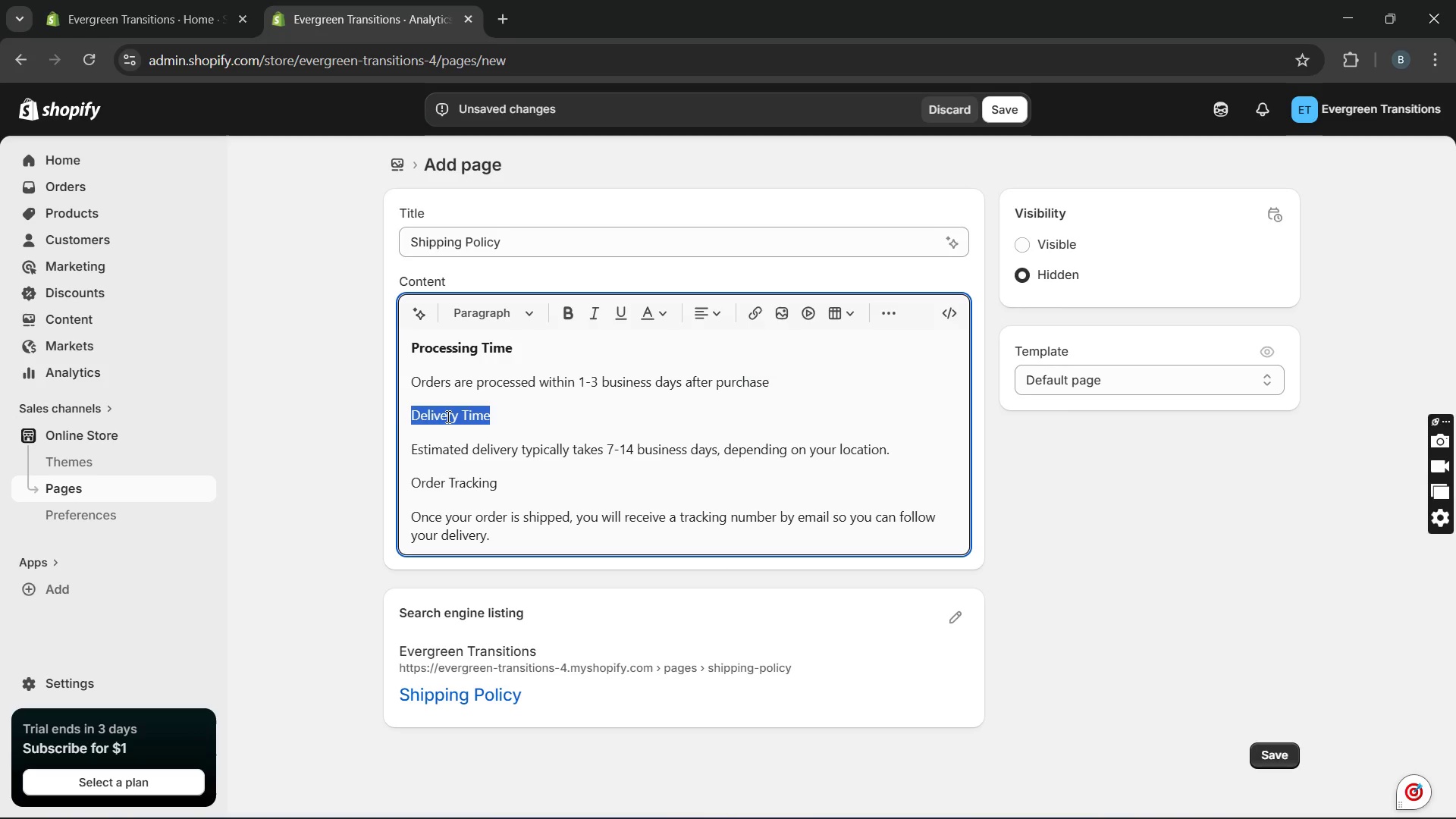 
triple_click([447, 416])
 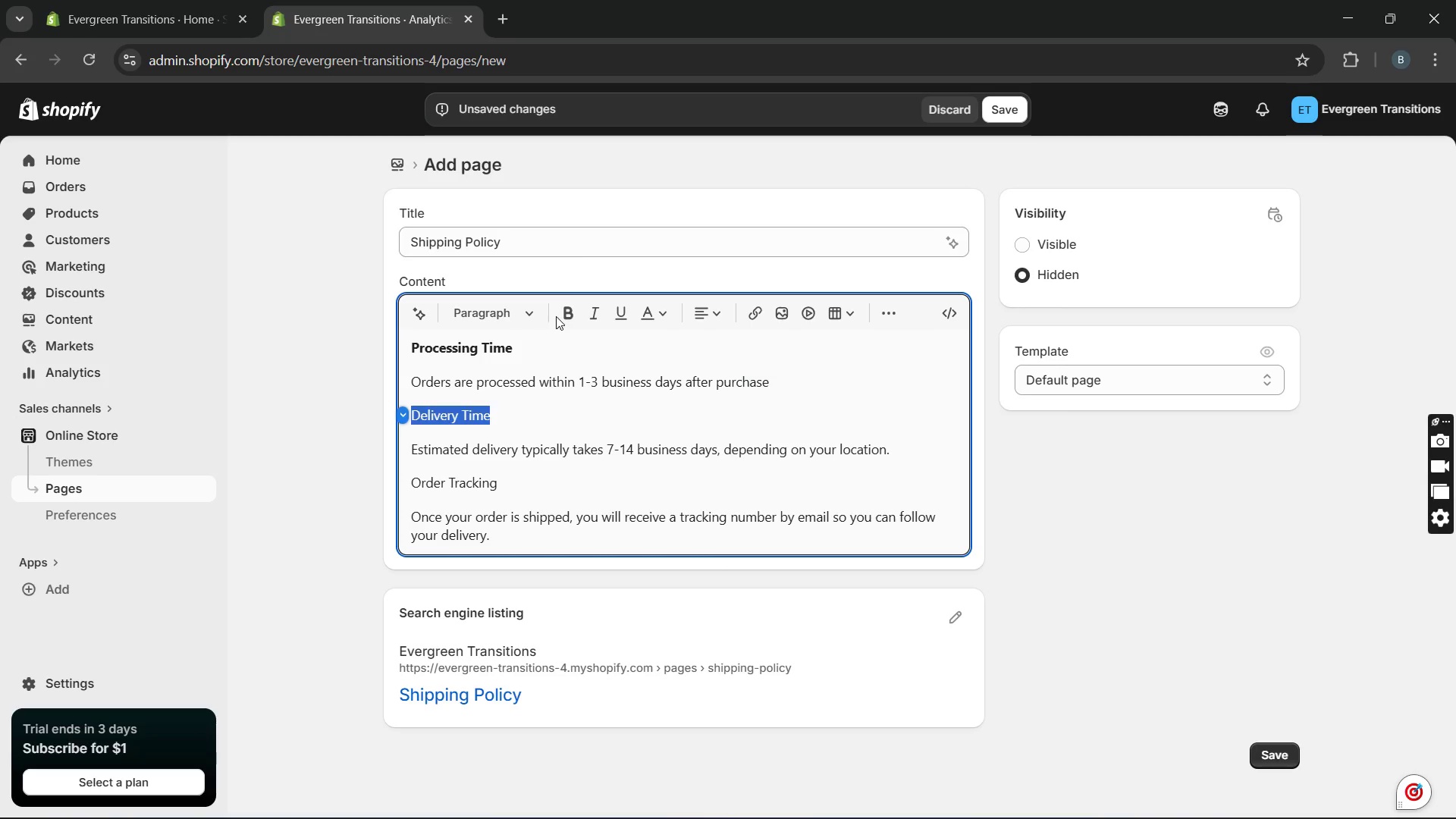 
left_click([568, 311])
 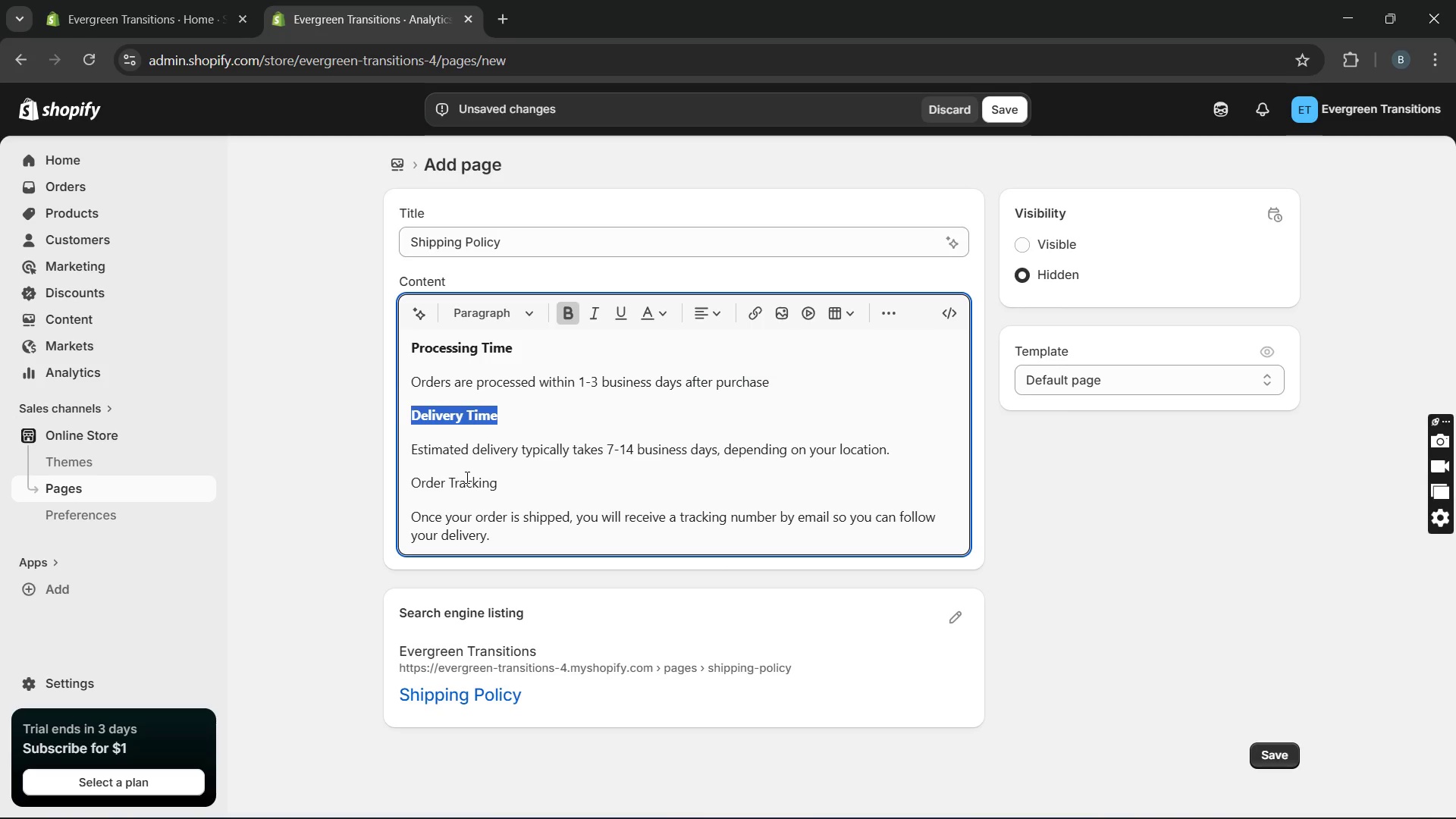 
double_click([466, 477])
 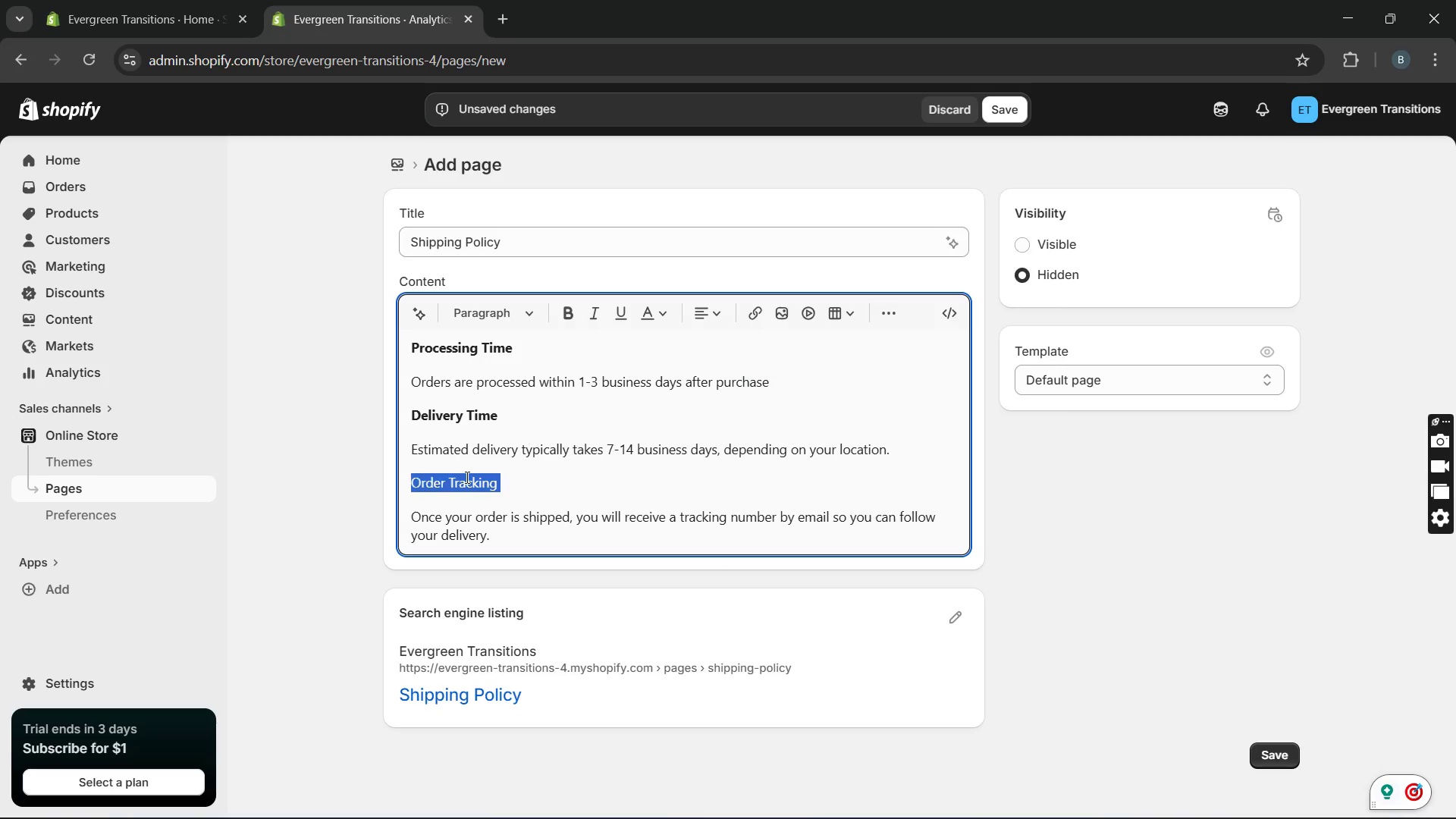 
triple_click([466, 477])
 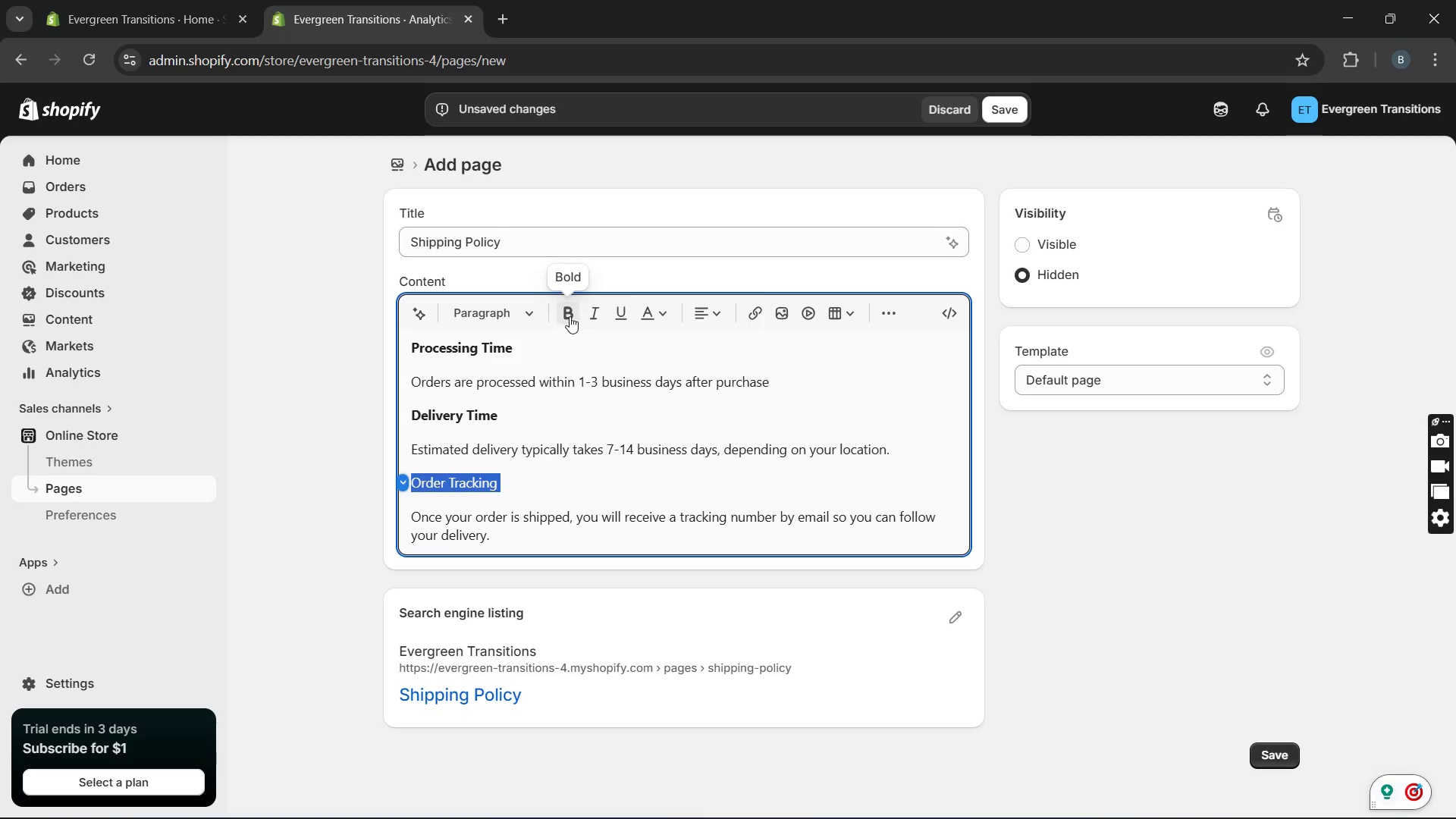 
left_click([570, 316])
 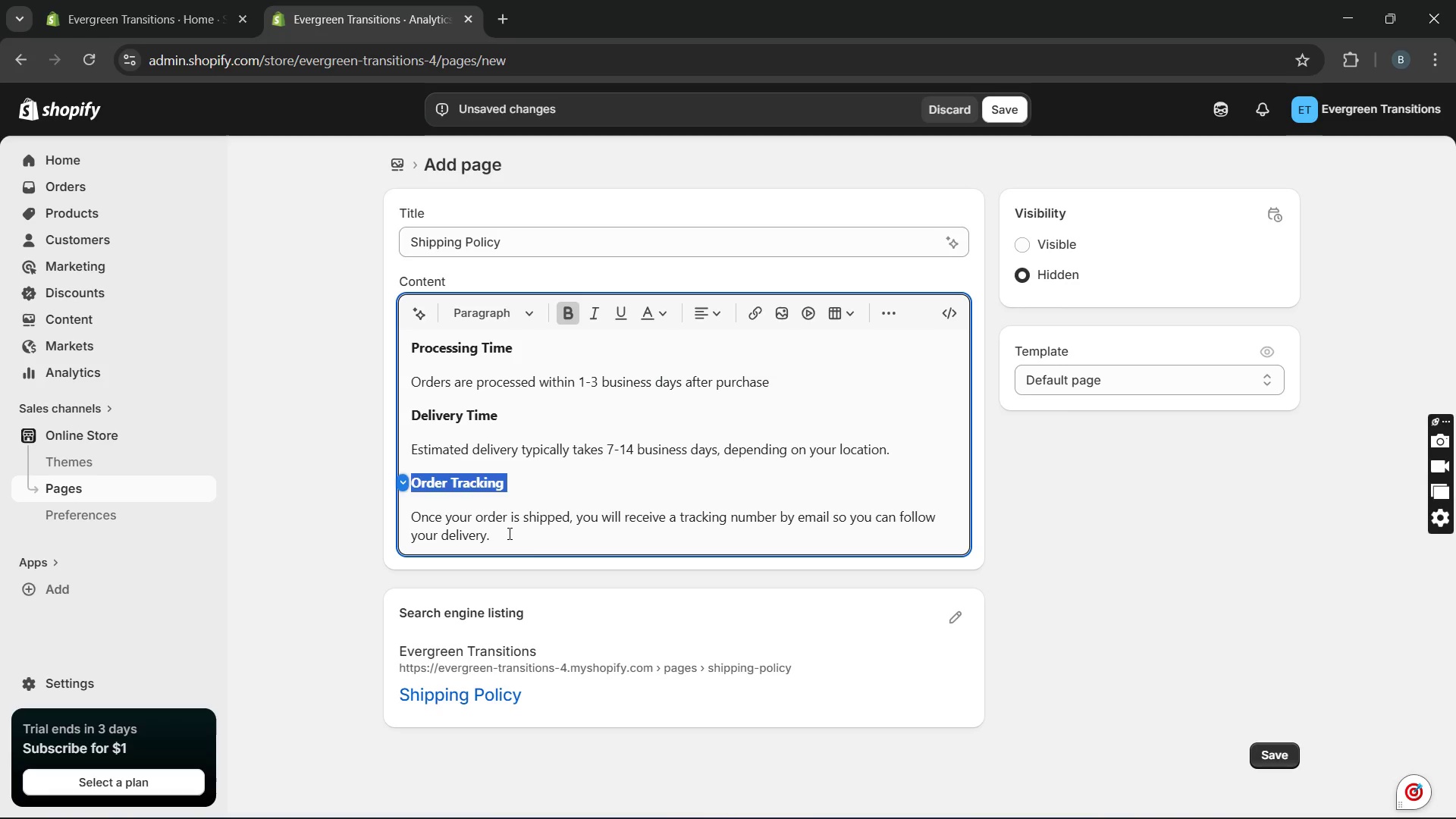 
left_click([508, 533])
 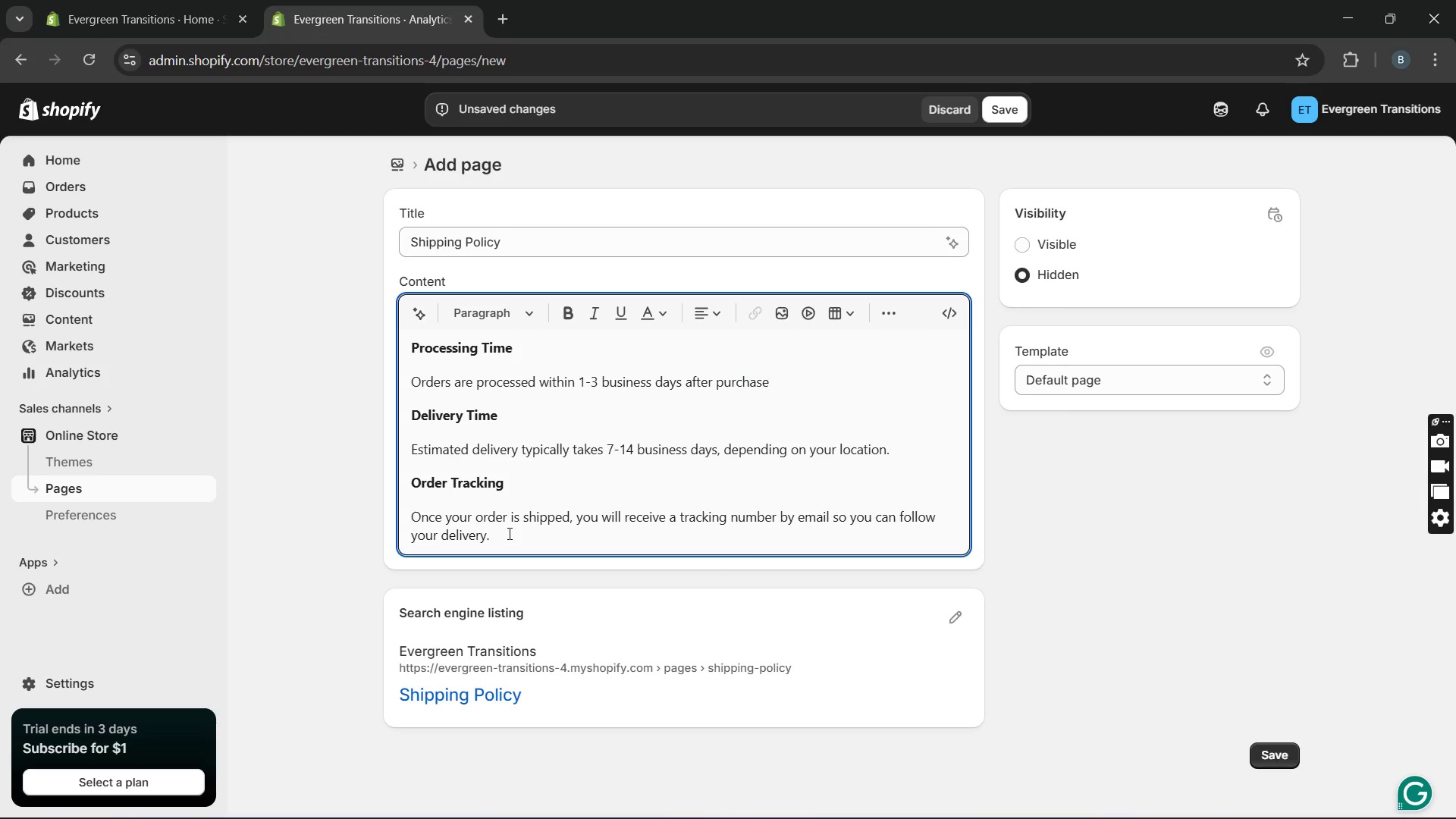 
wait(17.31)
 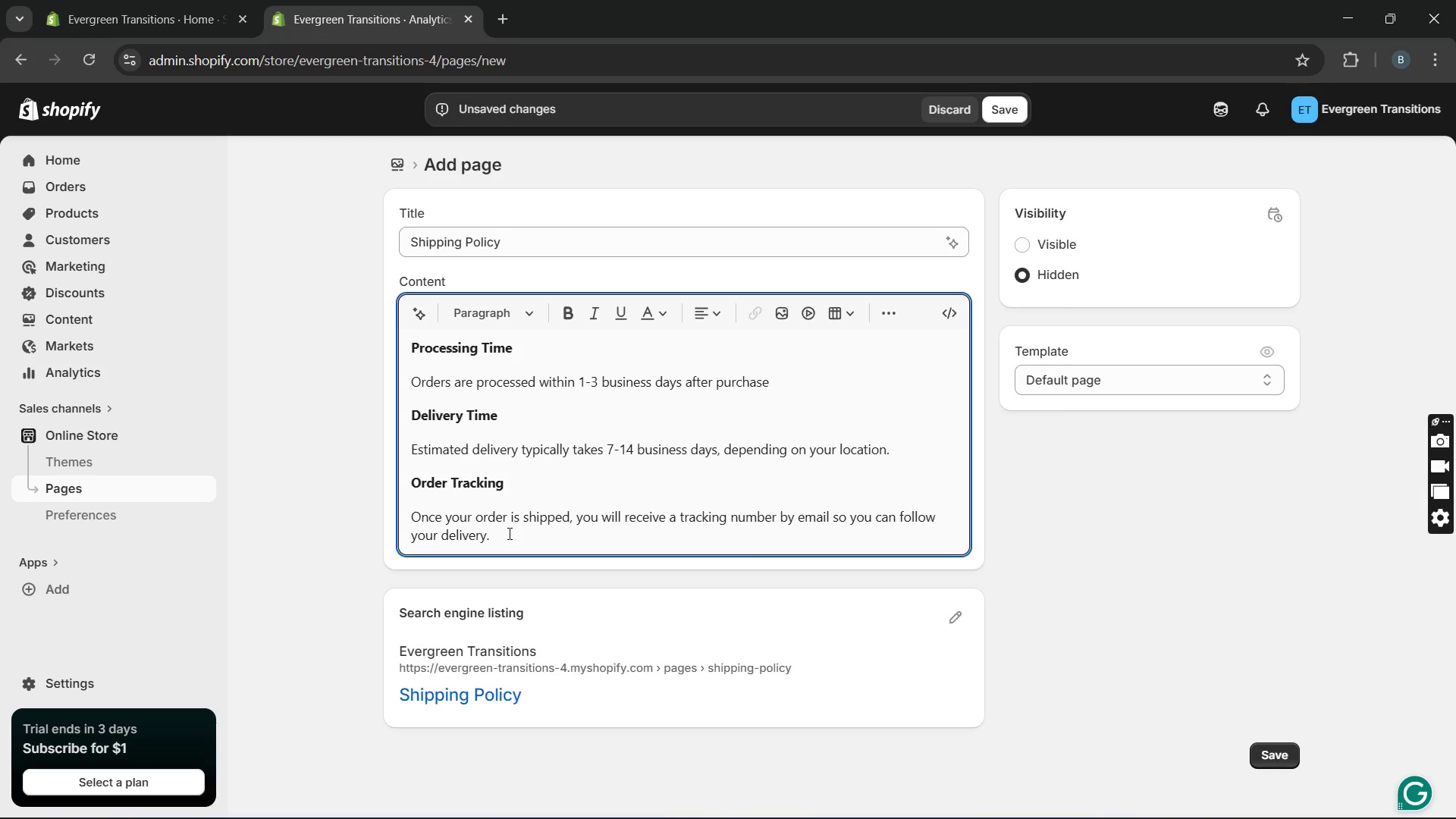 
left_click([1042, 243])
 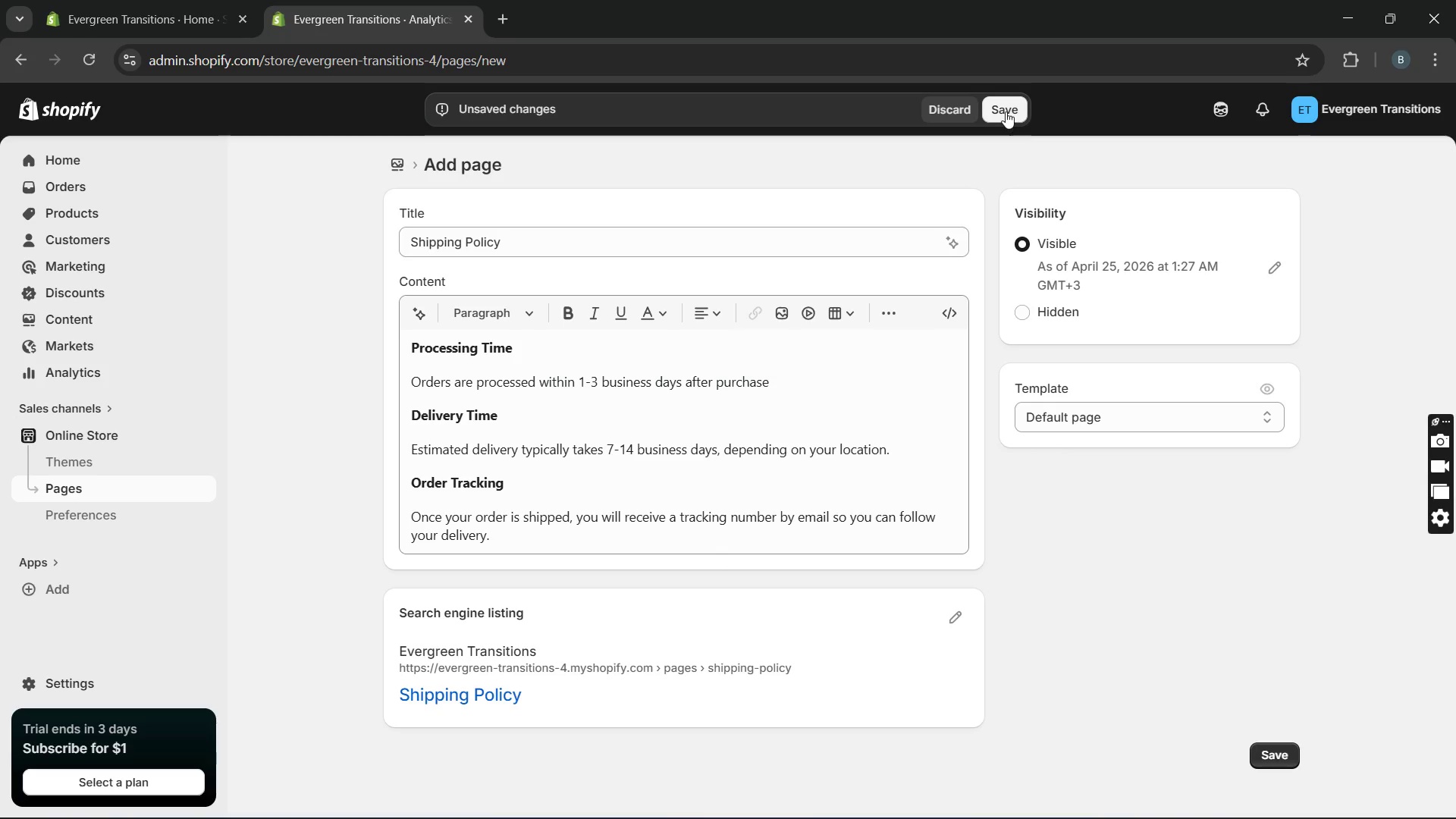 
left_click([1004, 110])
 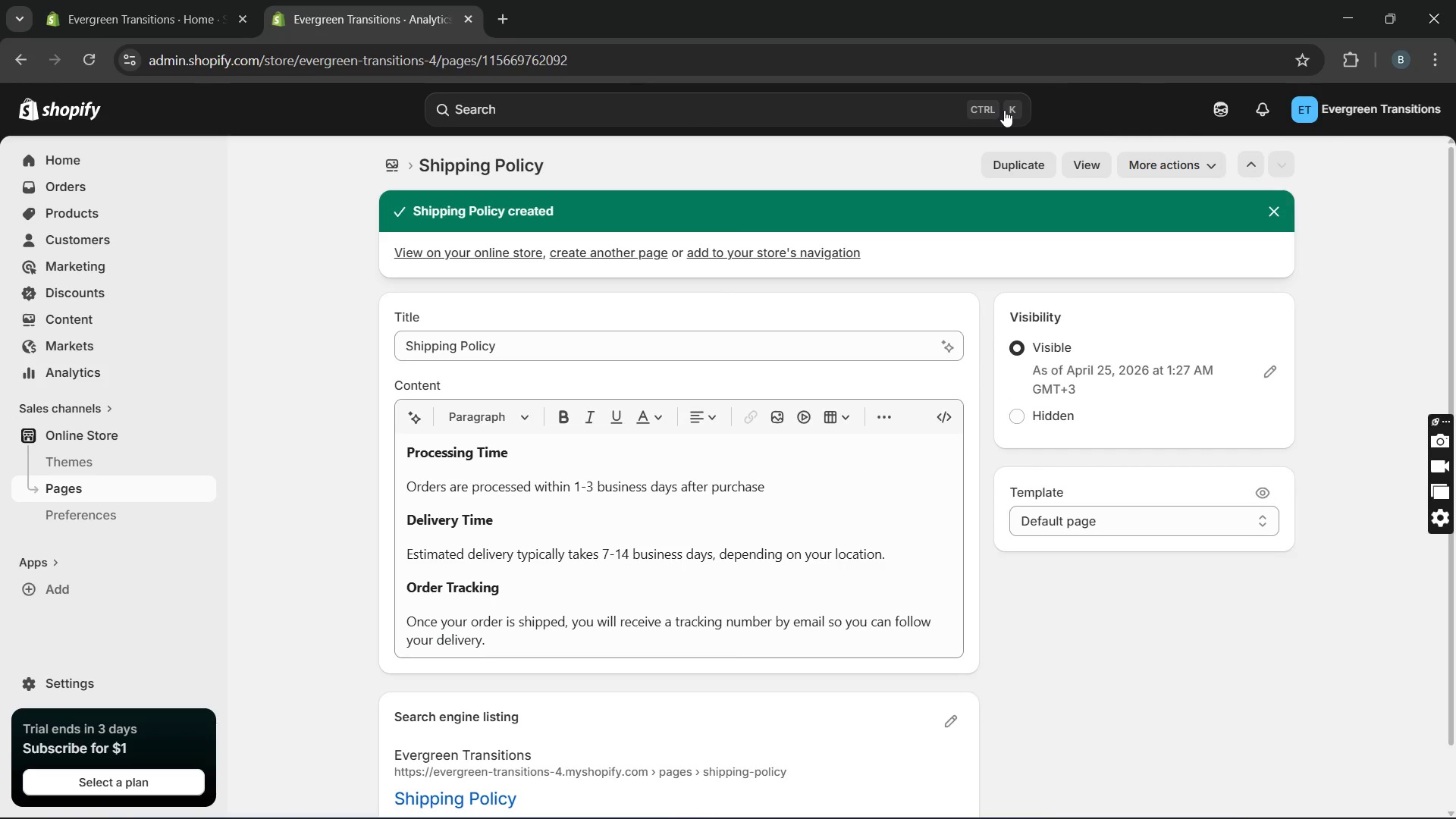 
wait(11.33)
 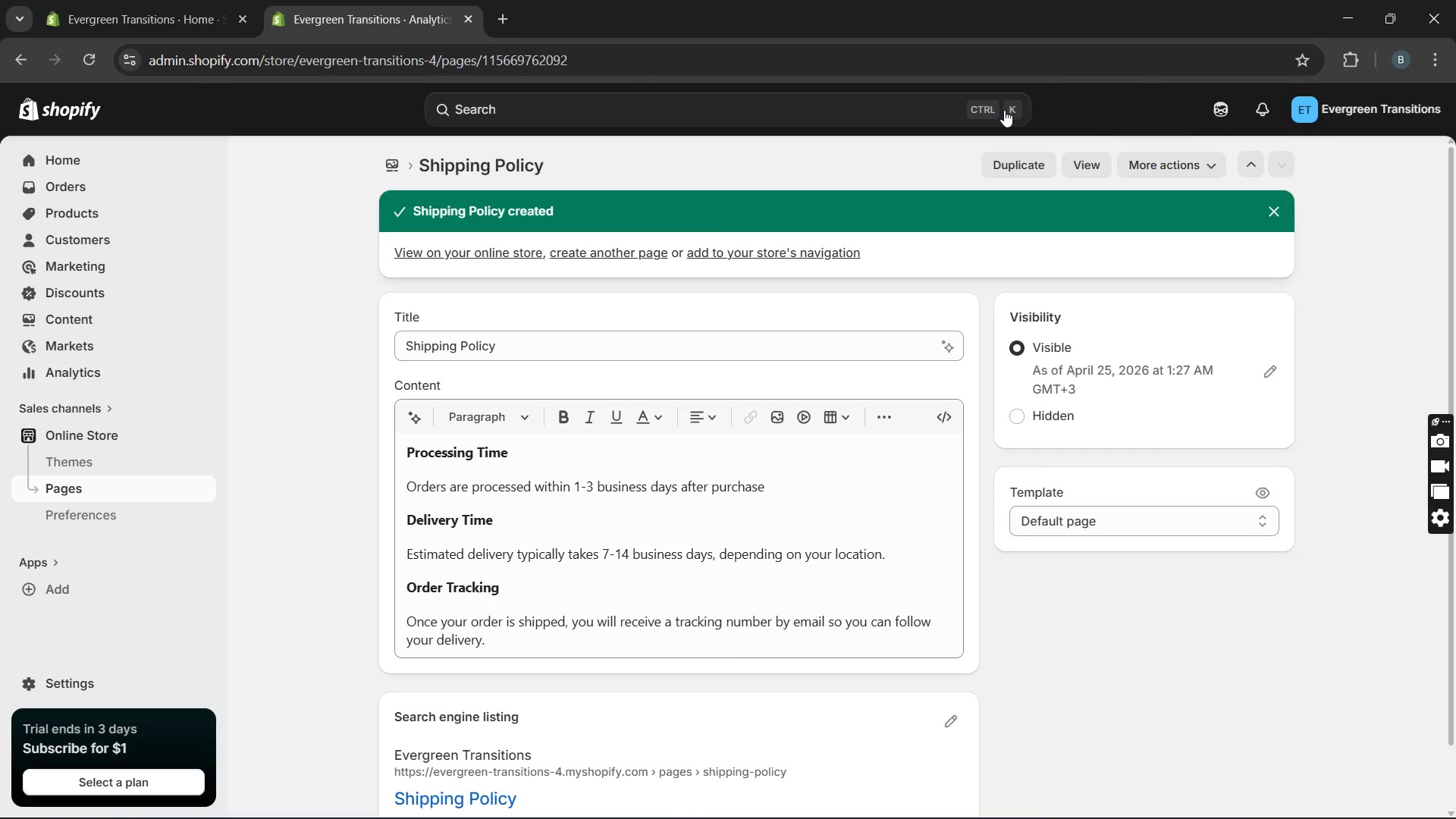 
left_click([142, 491])
 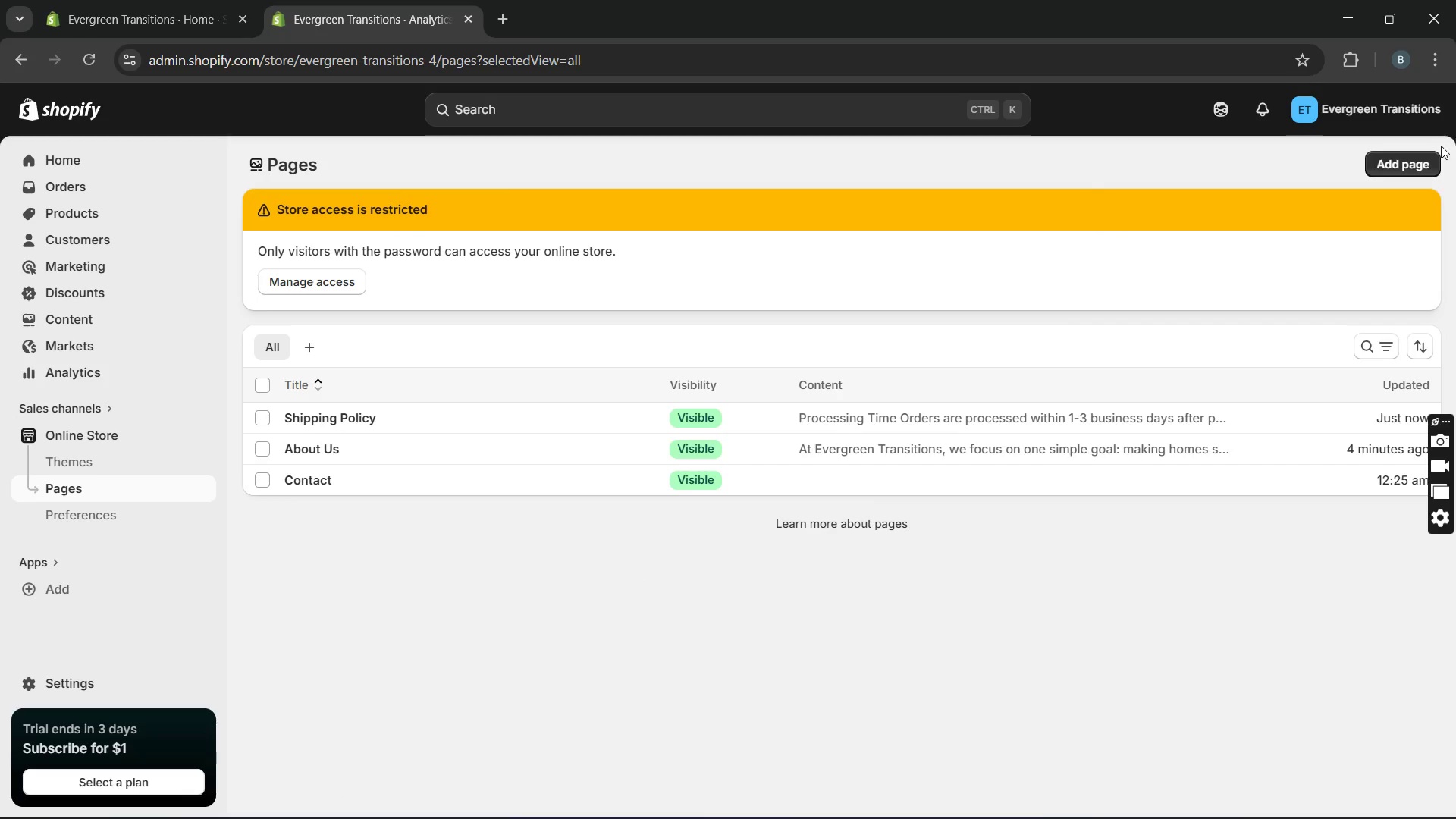 
left_click([1410, 163])
 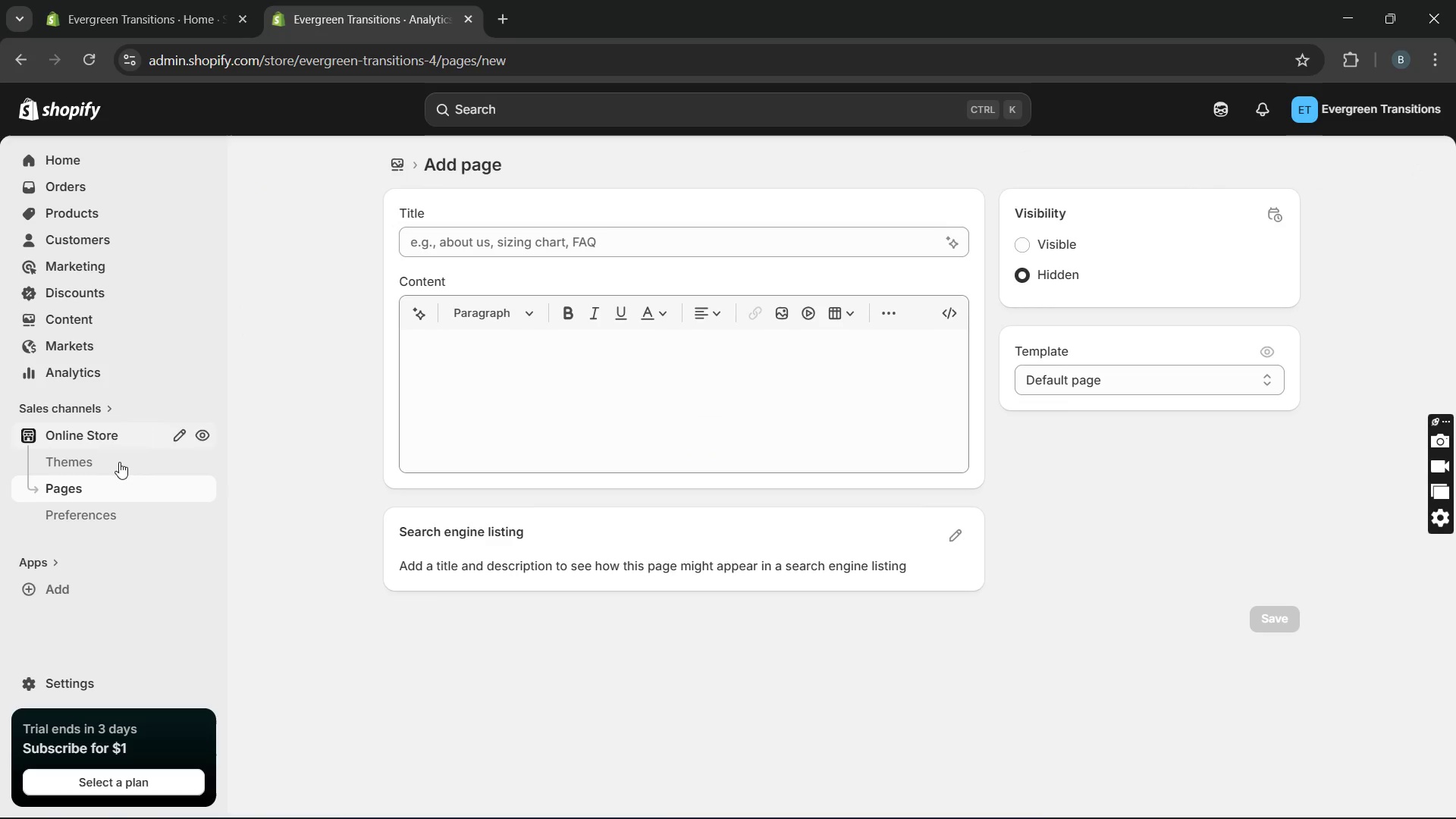 
left_click([110, 487])
 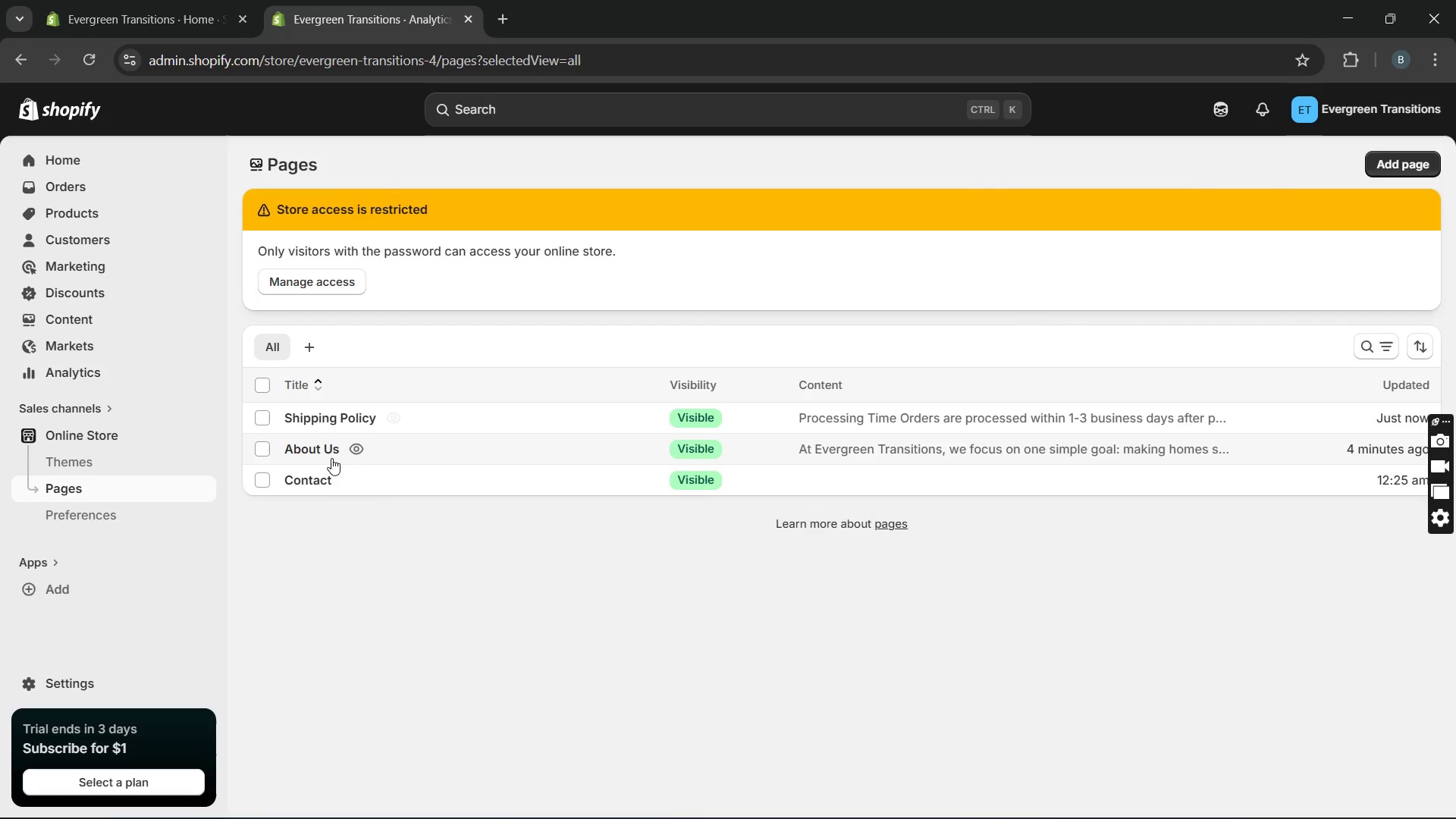 
left_click([321, 480])
 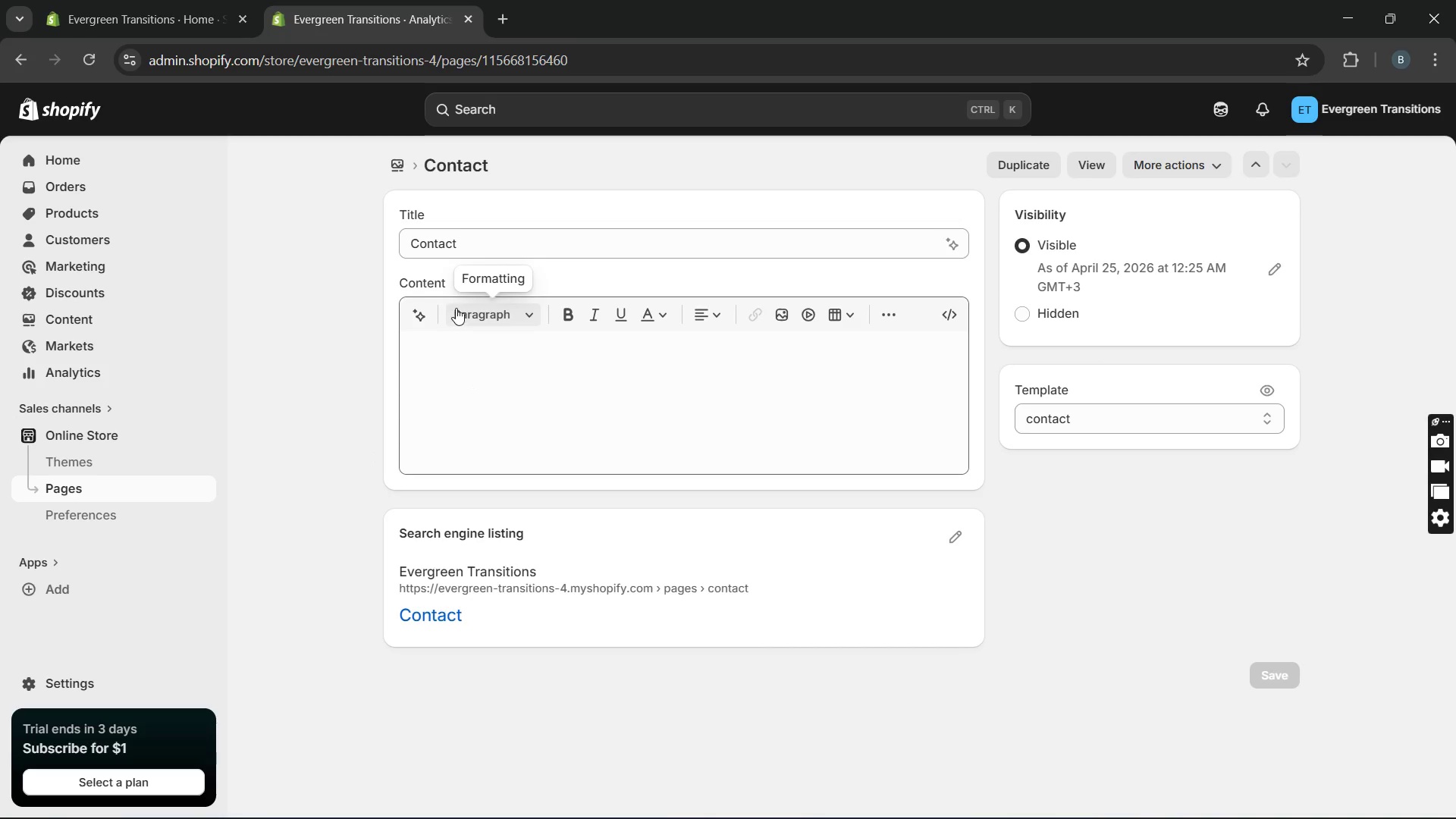 
left_click([431, 428])
 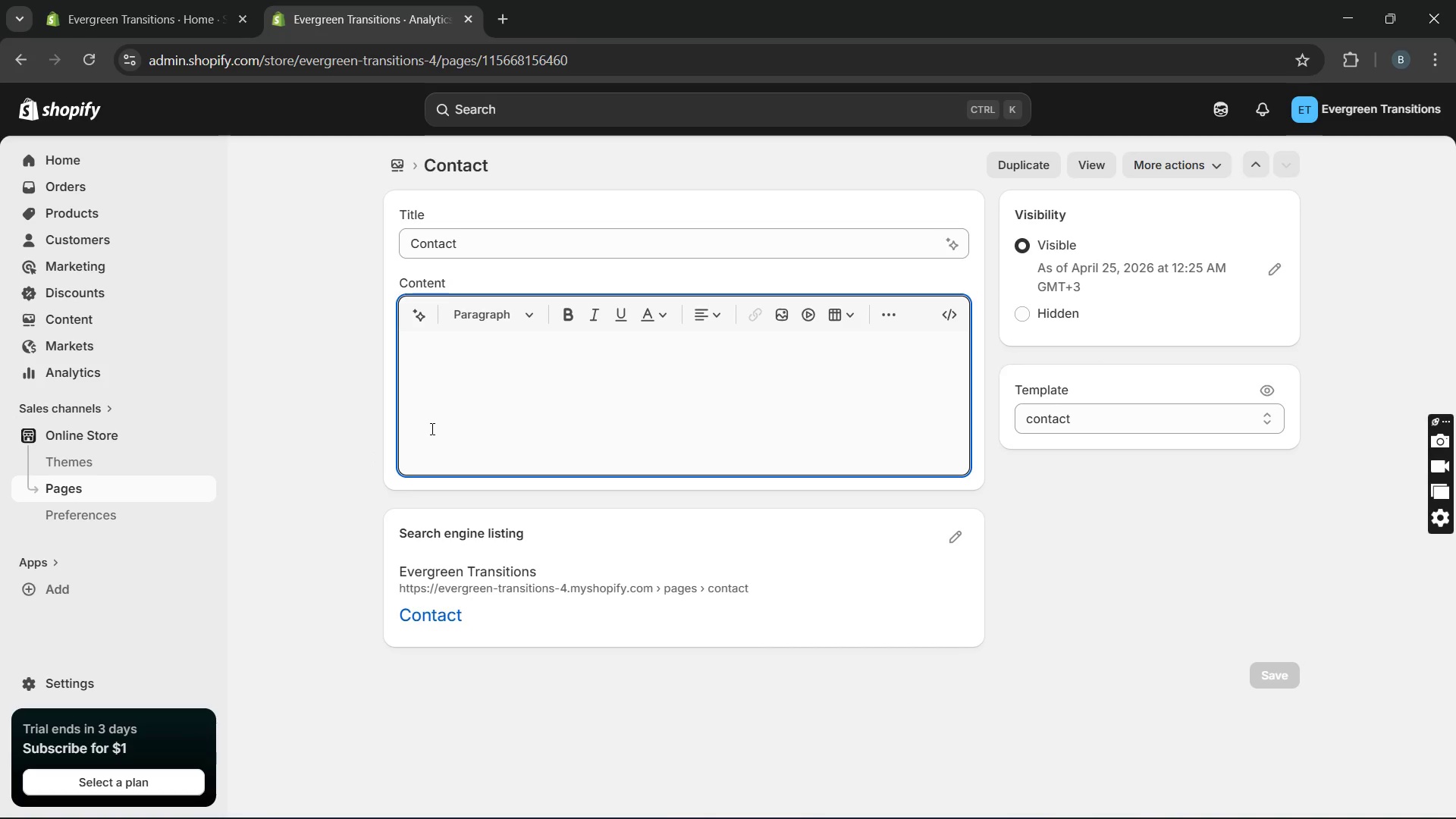 
type(Email: support@everfreentransitions,)
key(Backspace)
type(.com)
 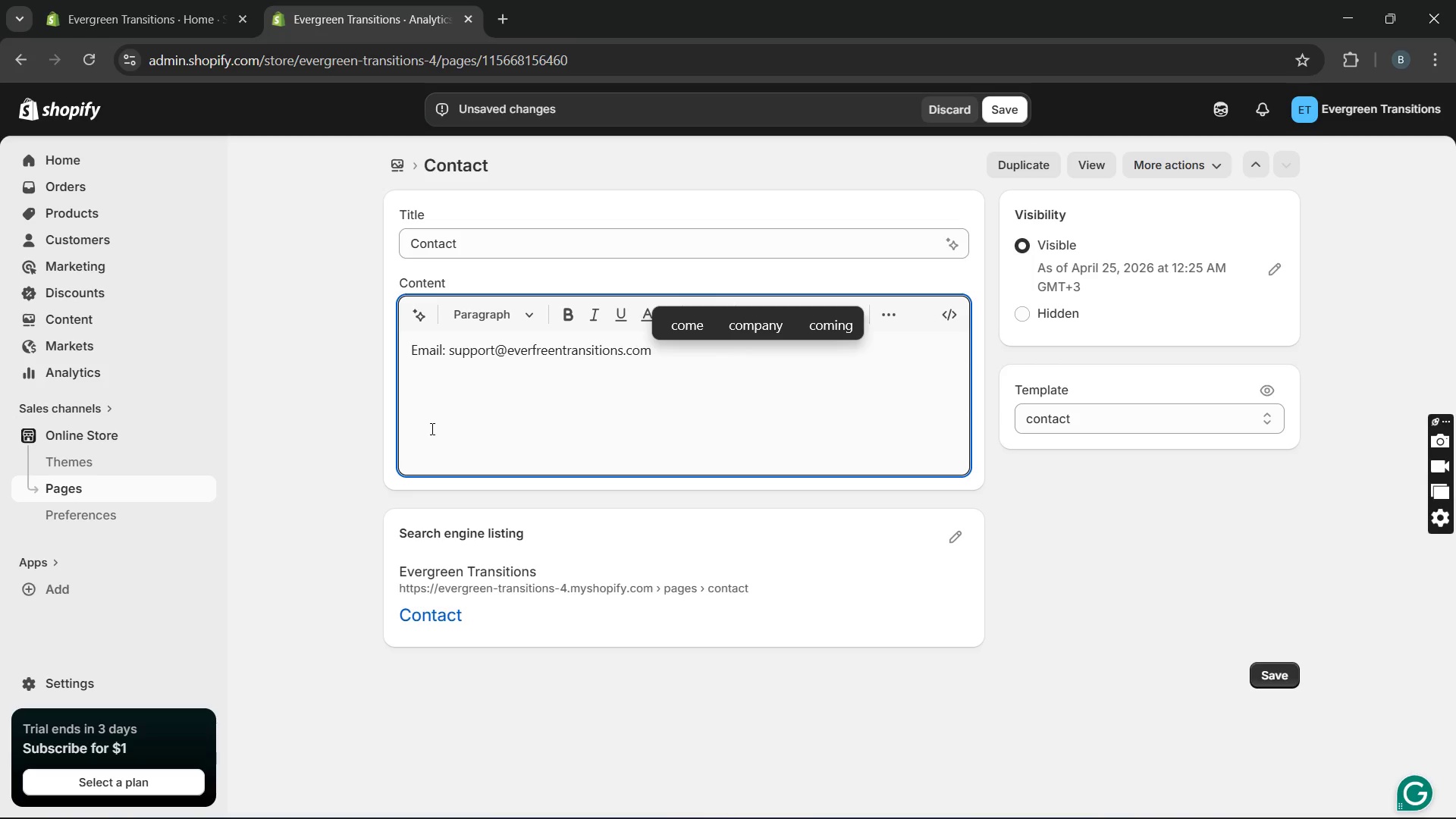 
wait(6.2)
 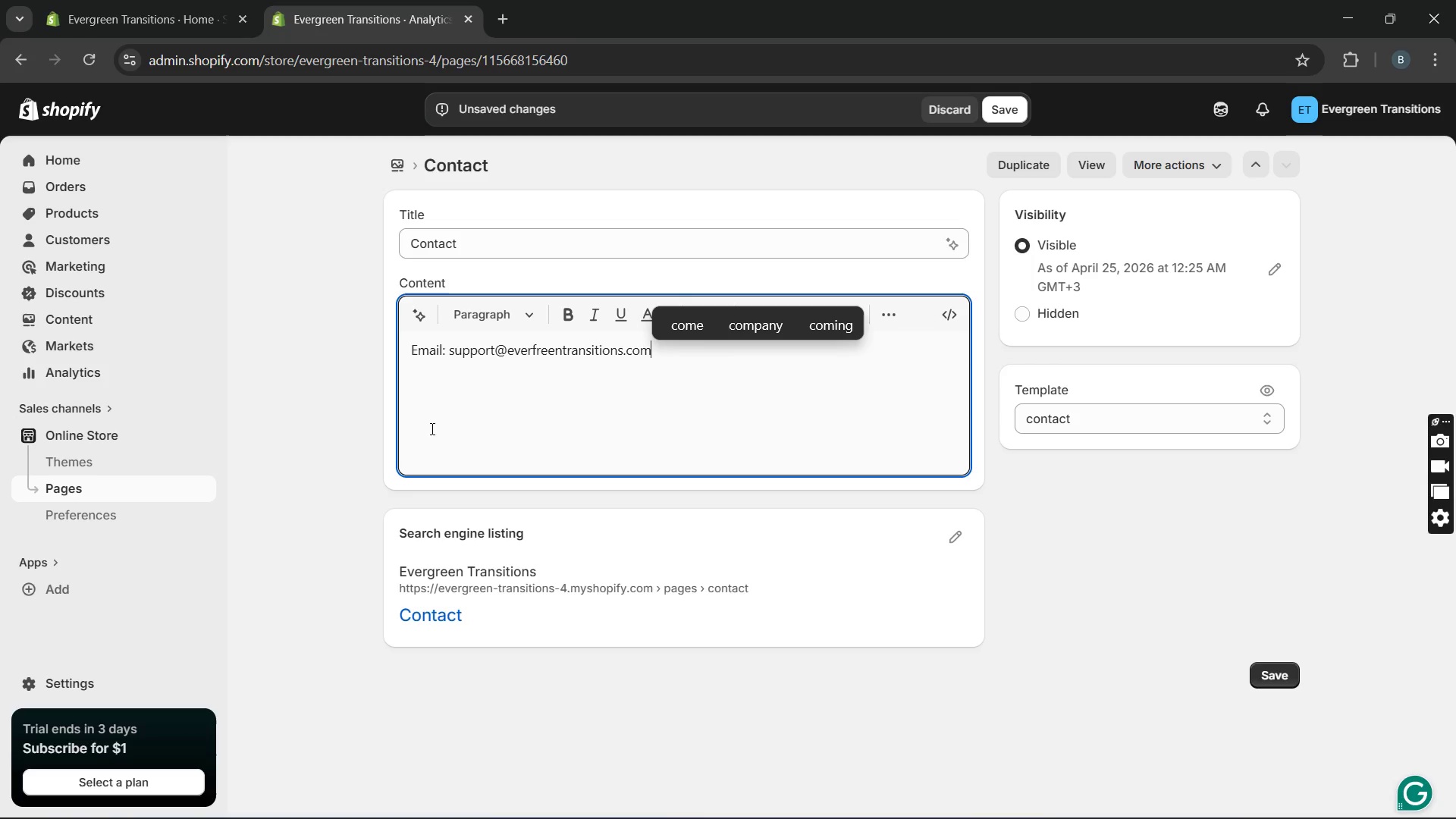 
key(Enter)
 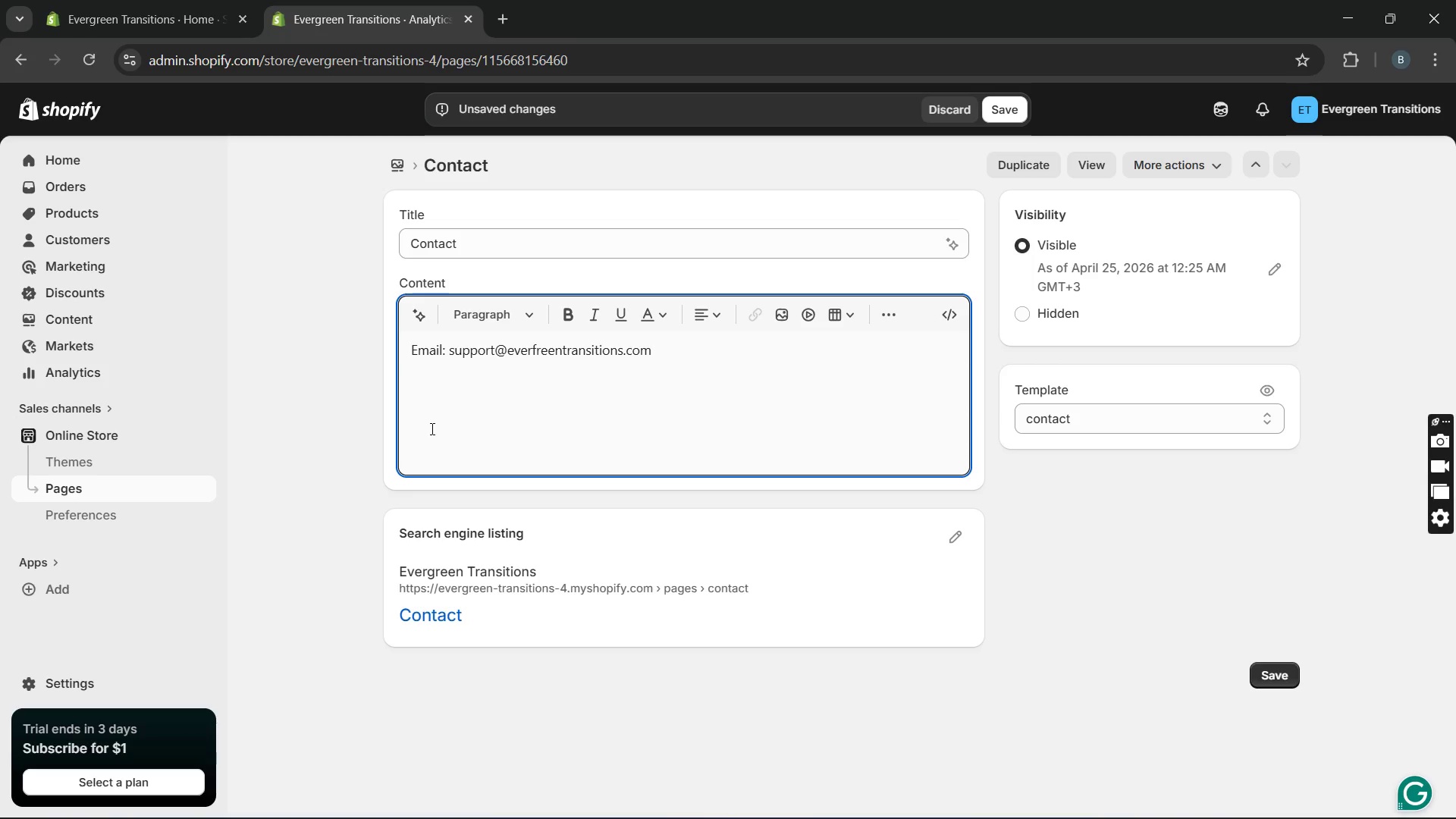 
wait(12.86)
 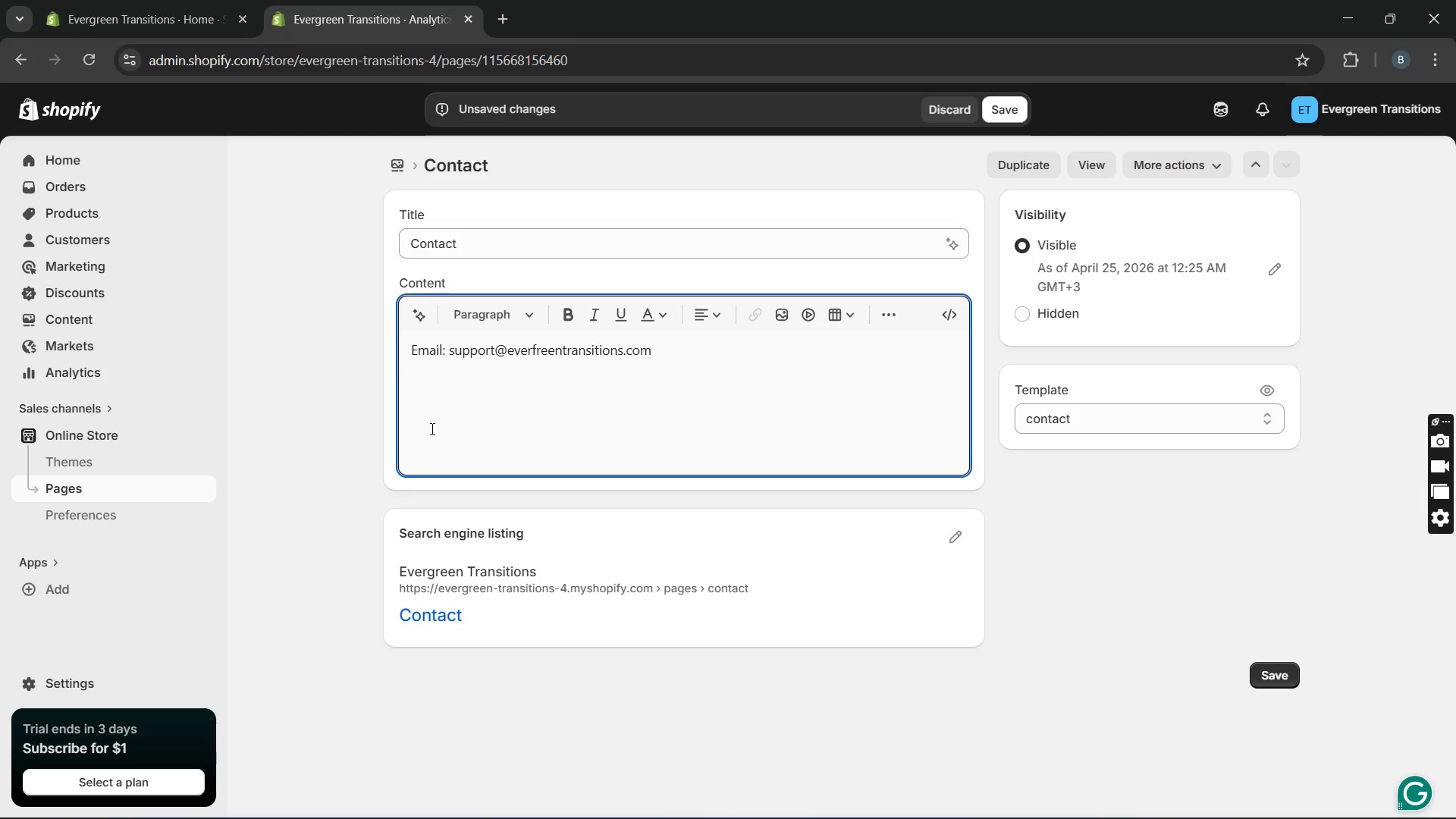 
left_click([1003, 115])
 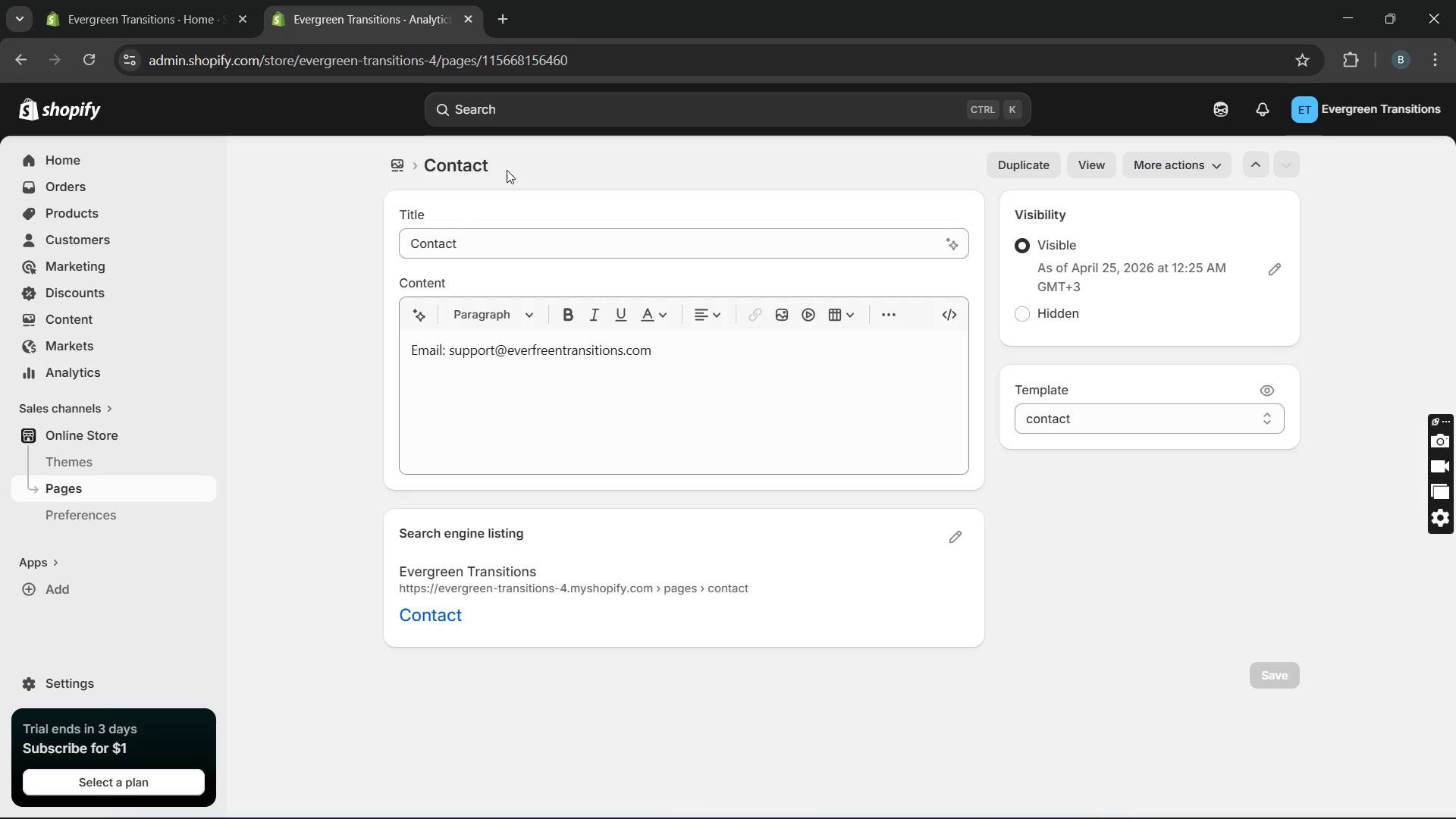 
wait(22.88)
 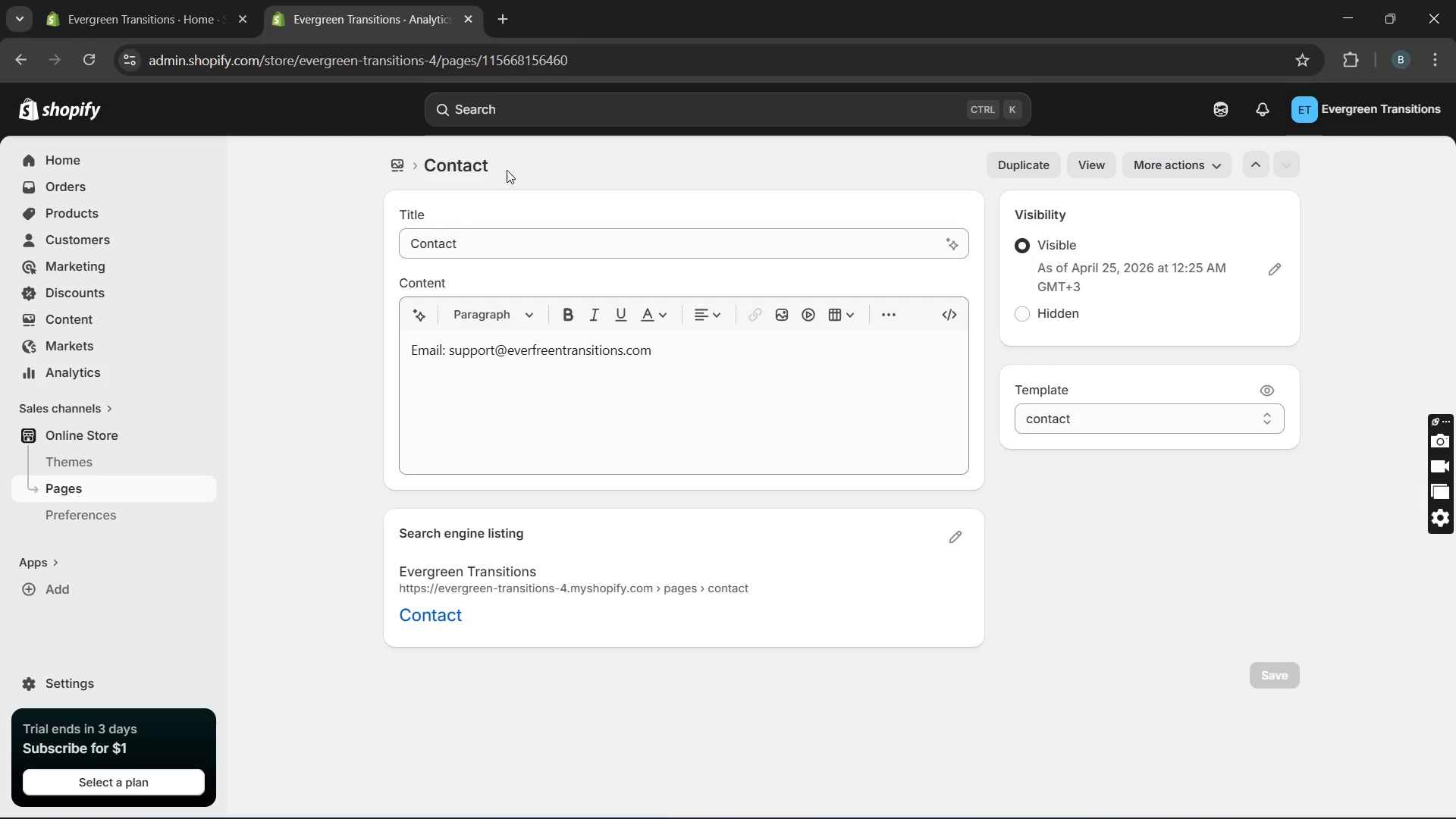 
left_click([168, 490])
 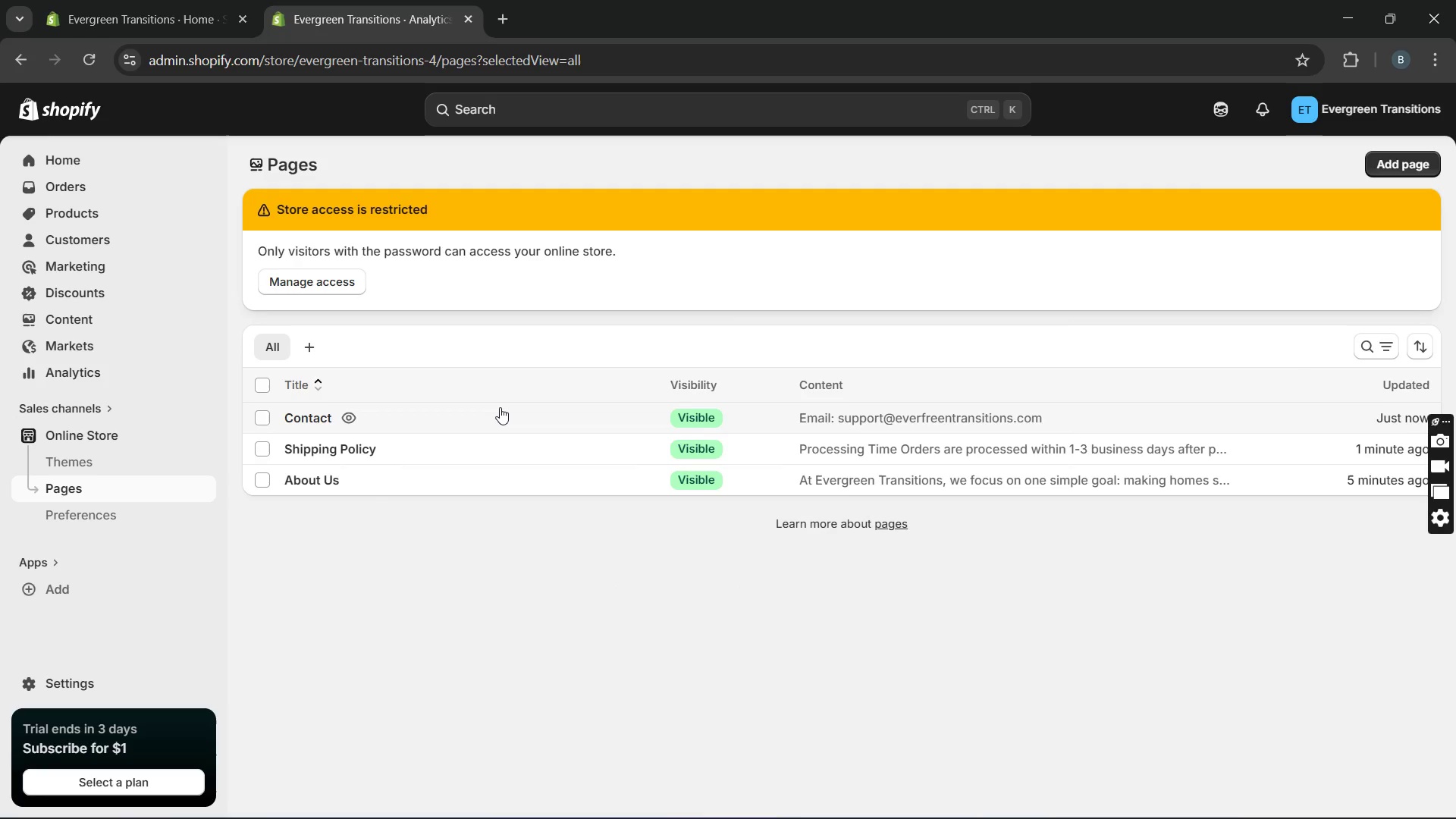 
left_click([608, 108])
 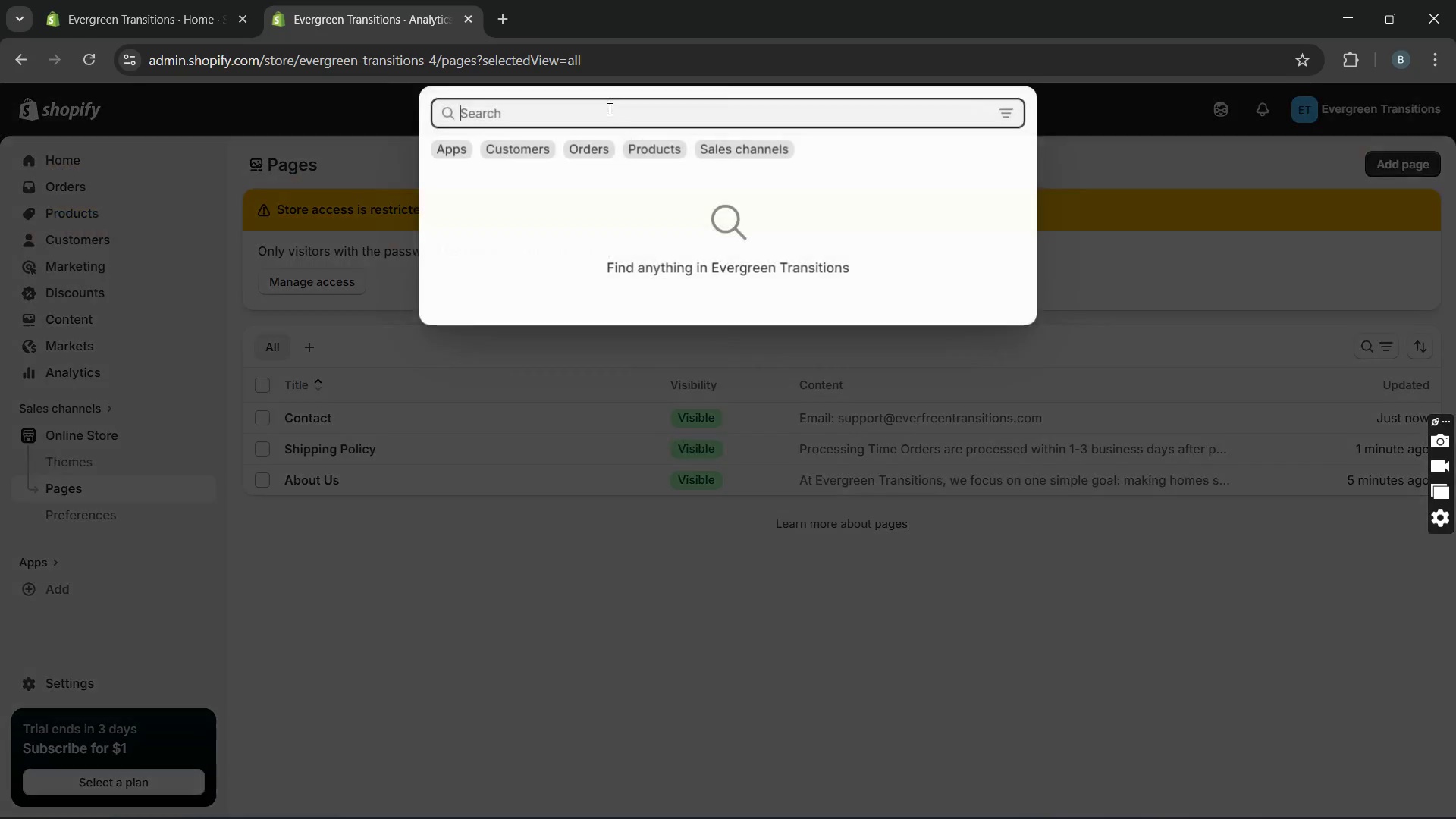 
type(na)
 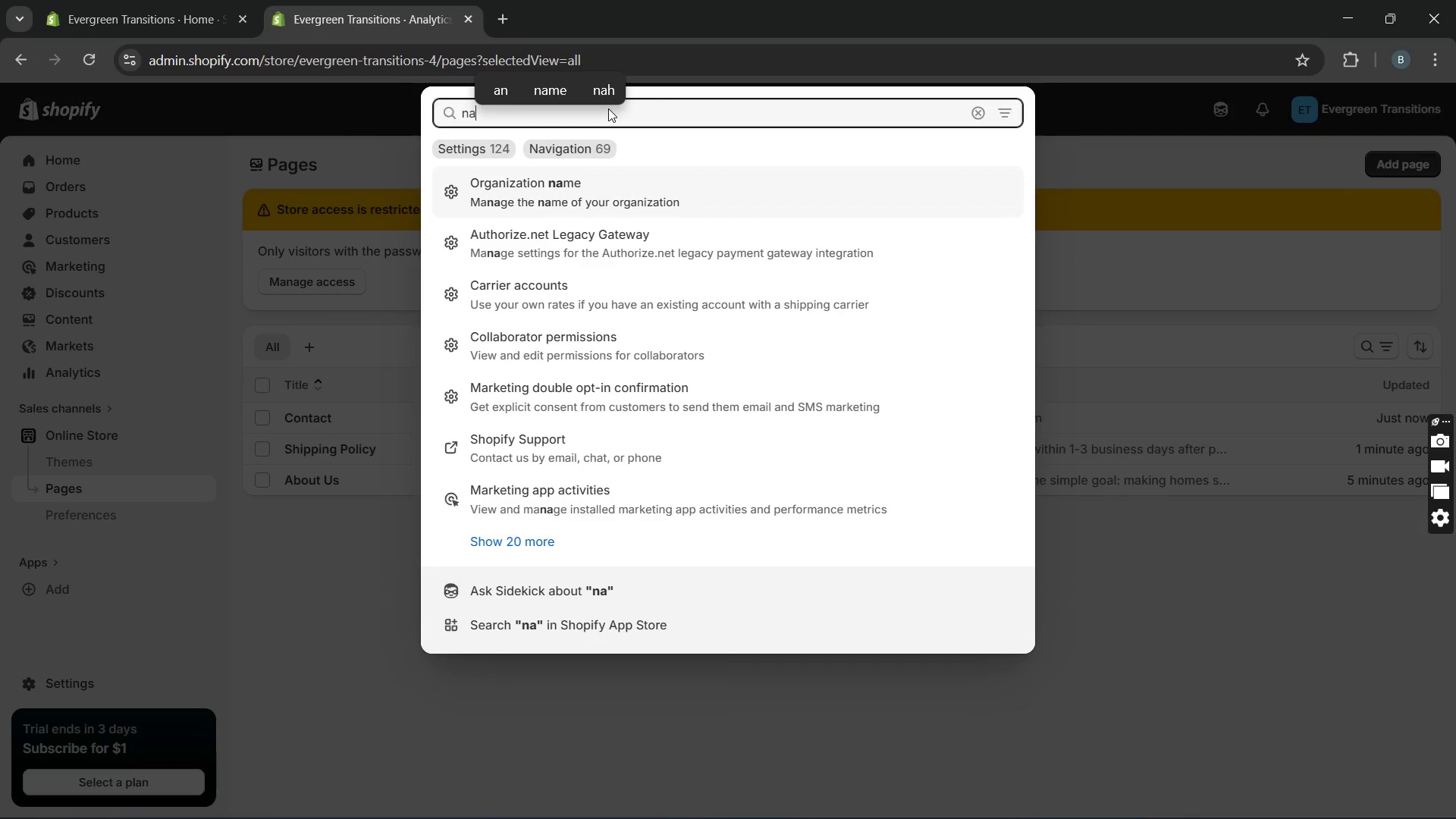 
type(viga)
 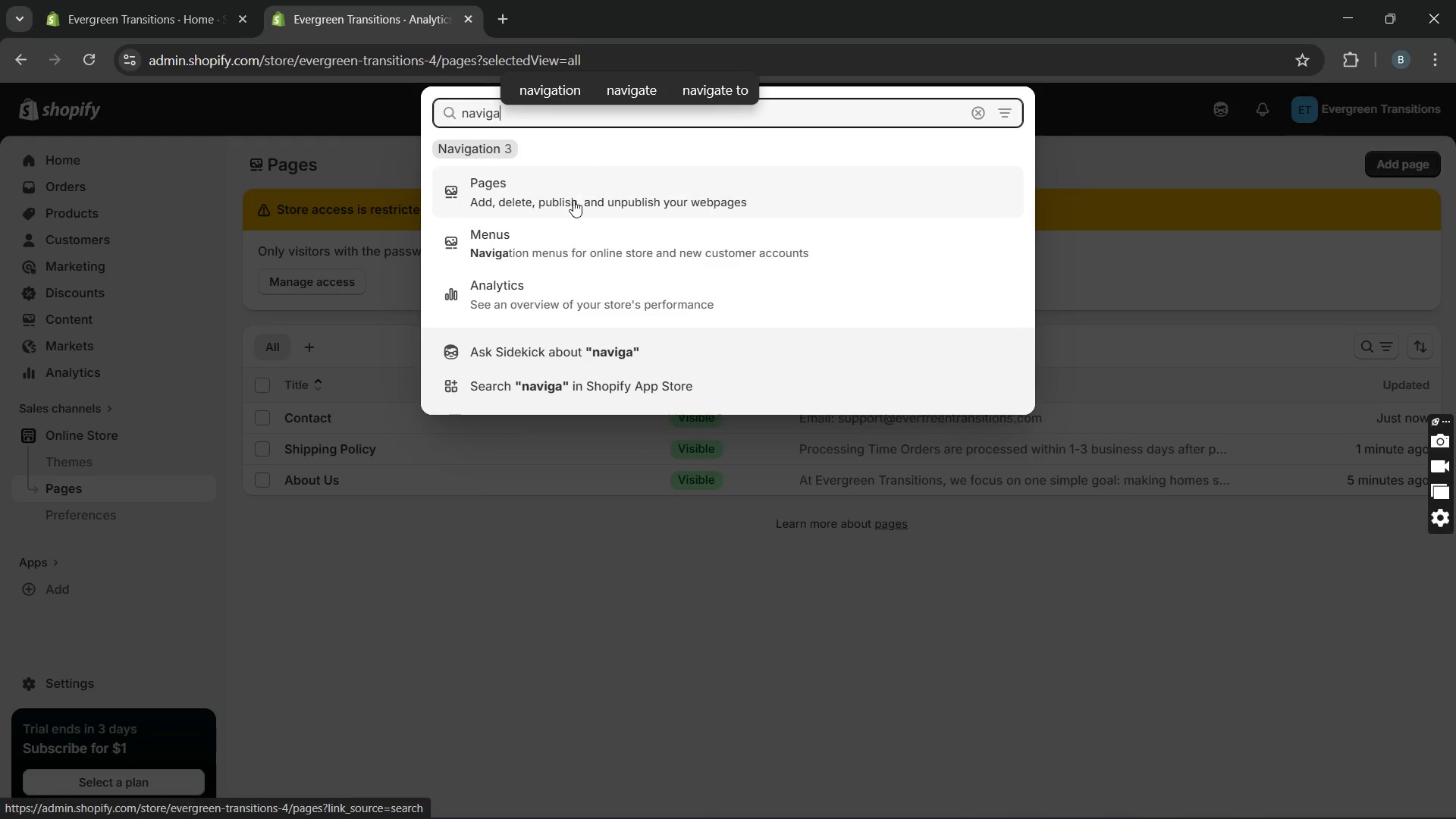 
left_click([567, 234])
 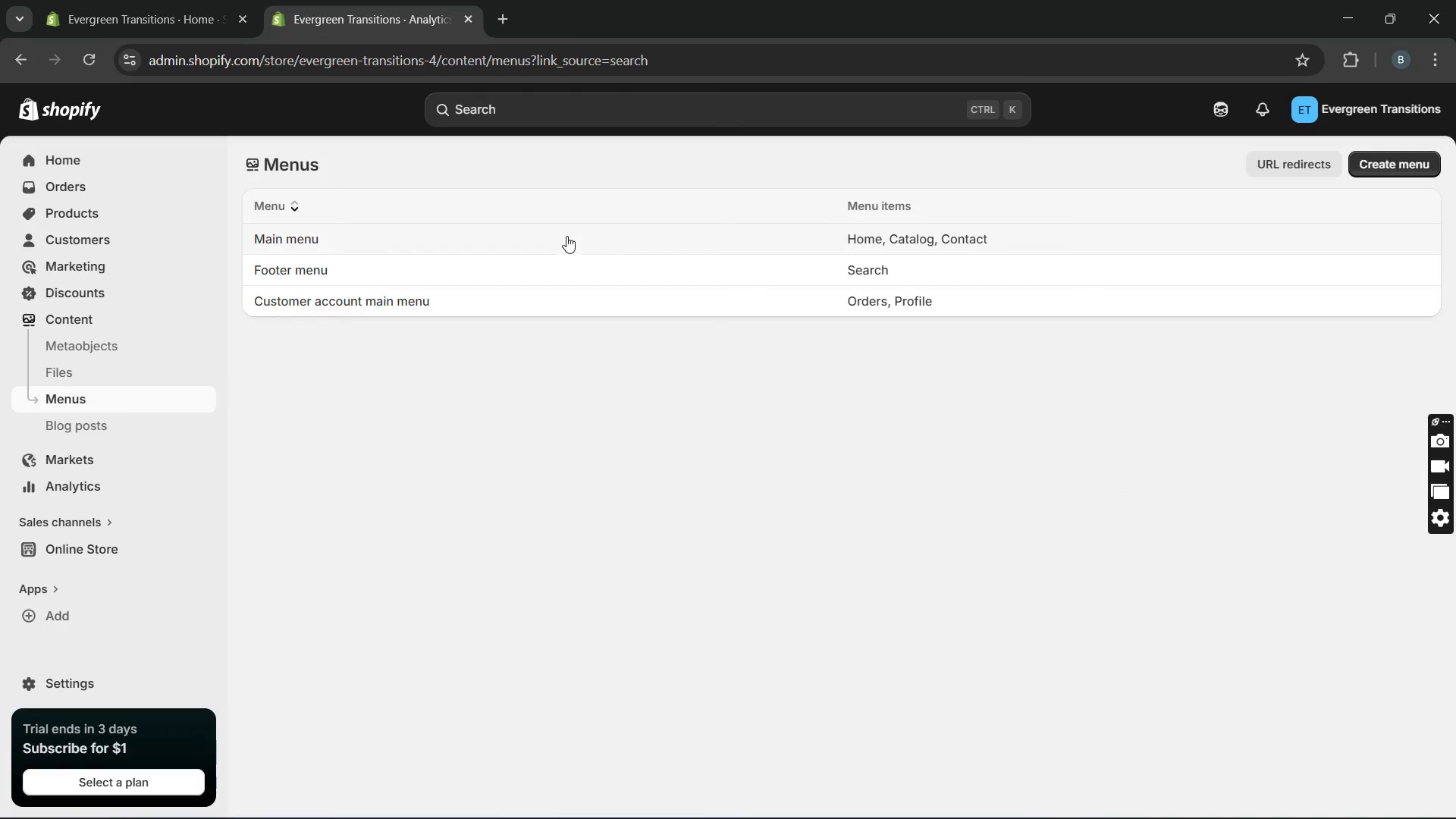 
wait(8.22)
 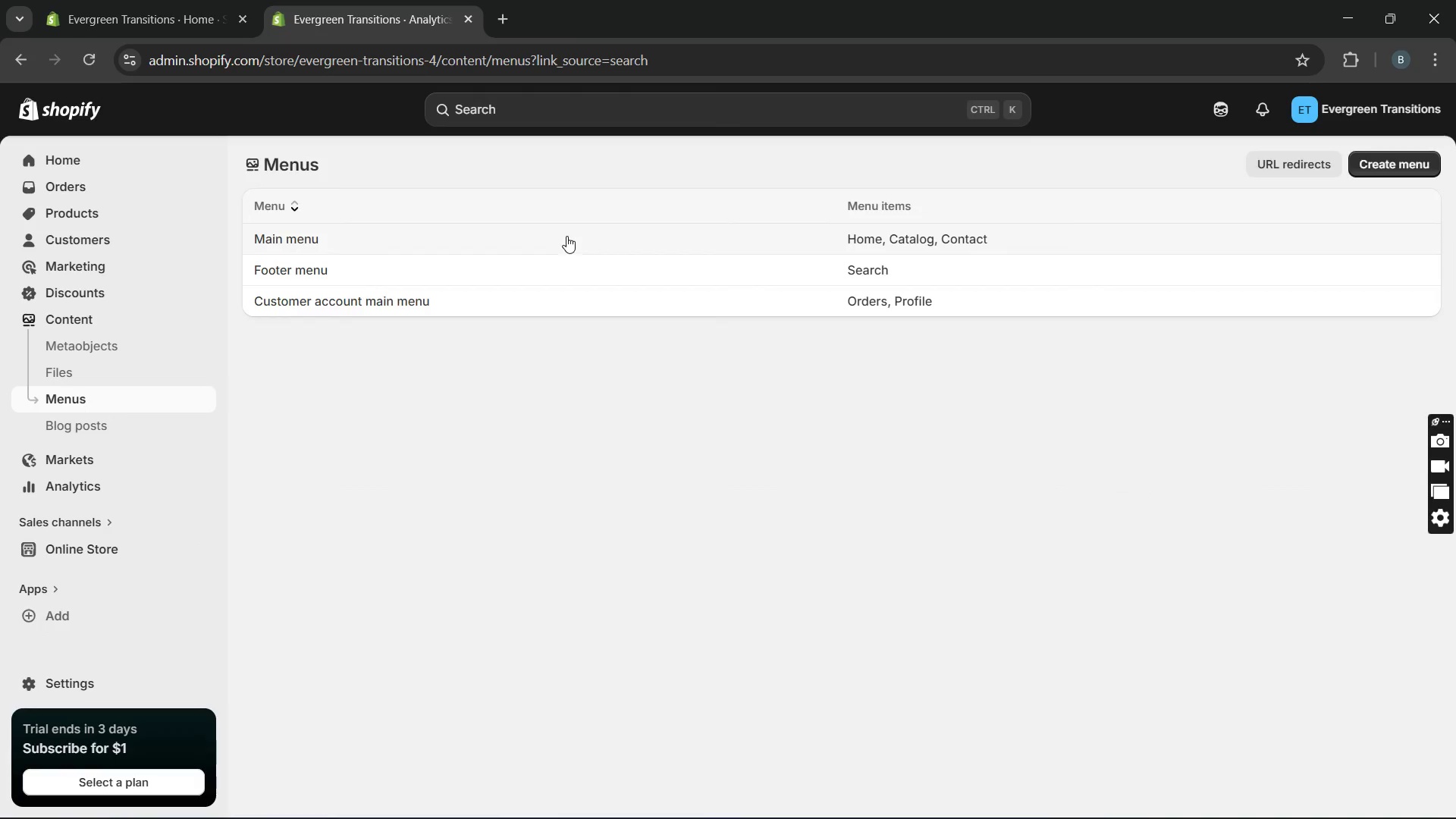 
left_click([560, 246])
 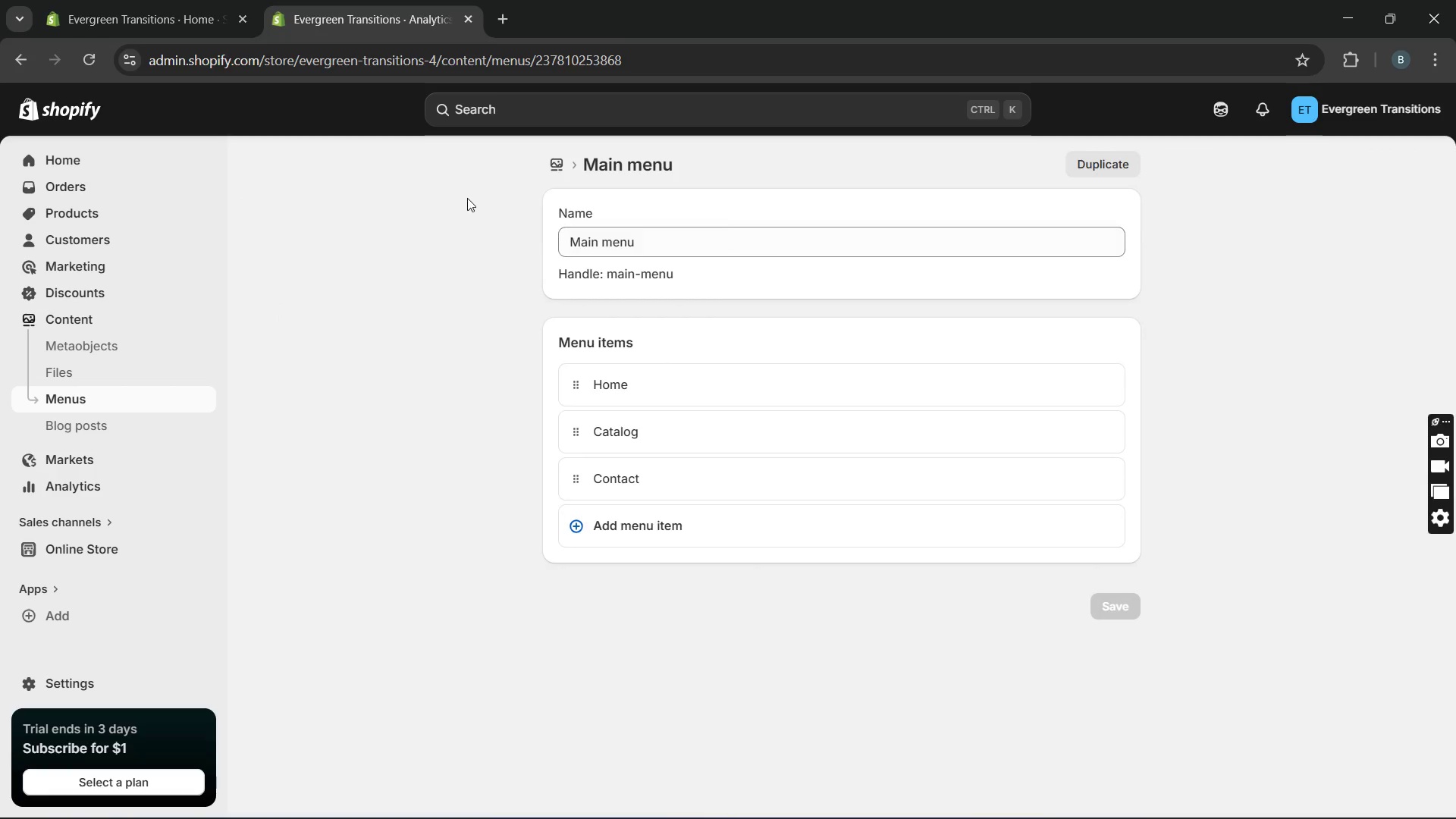 
wait(7.33)
 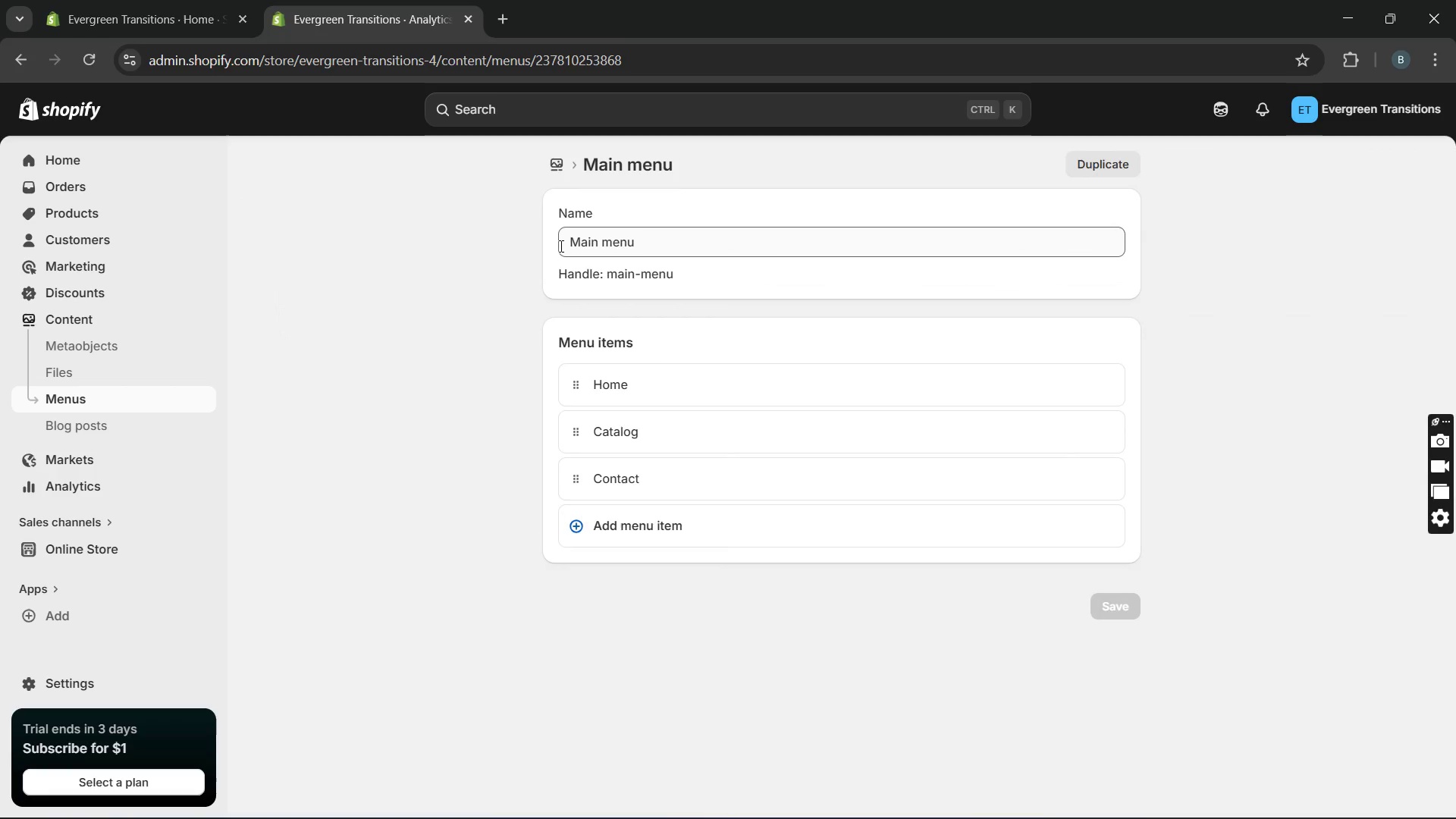 
left_click([557, 165])
 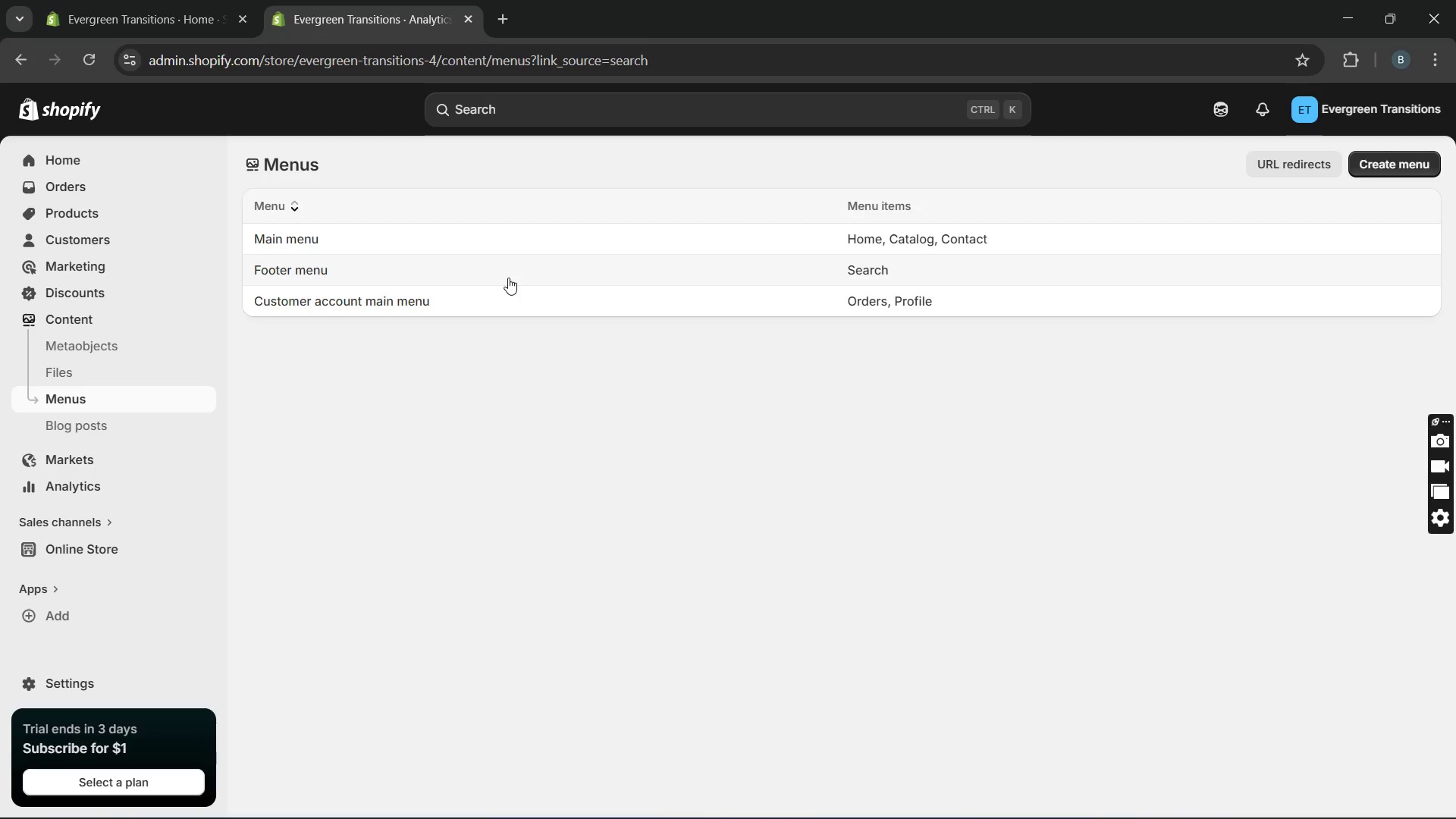 
left_click([508, 278])
 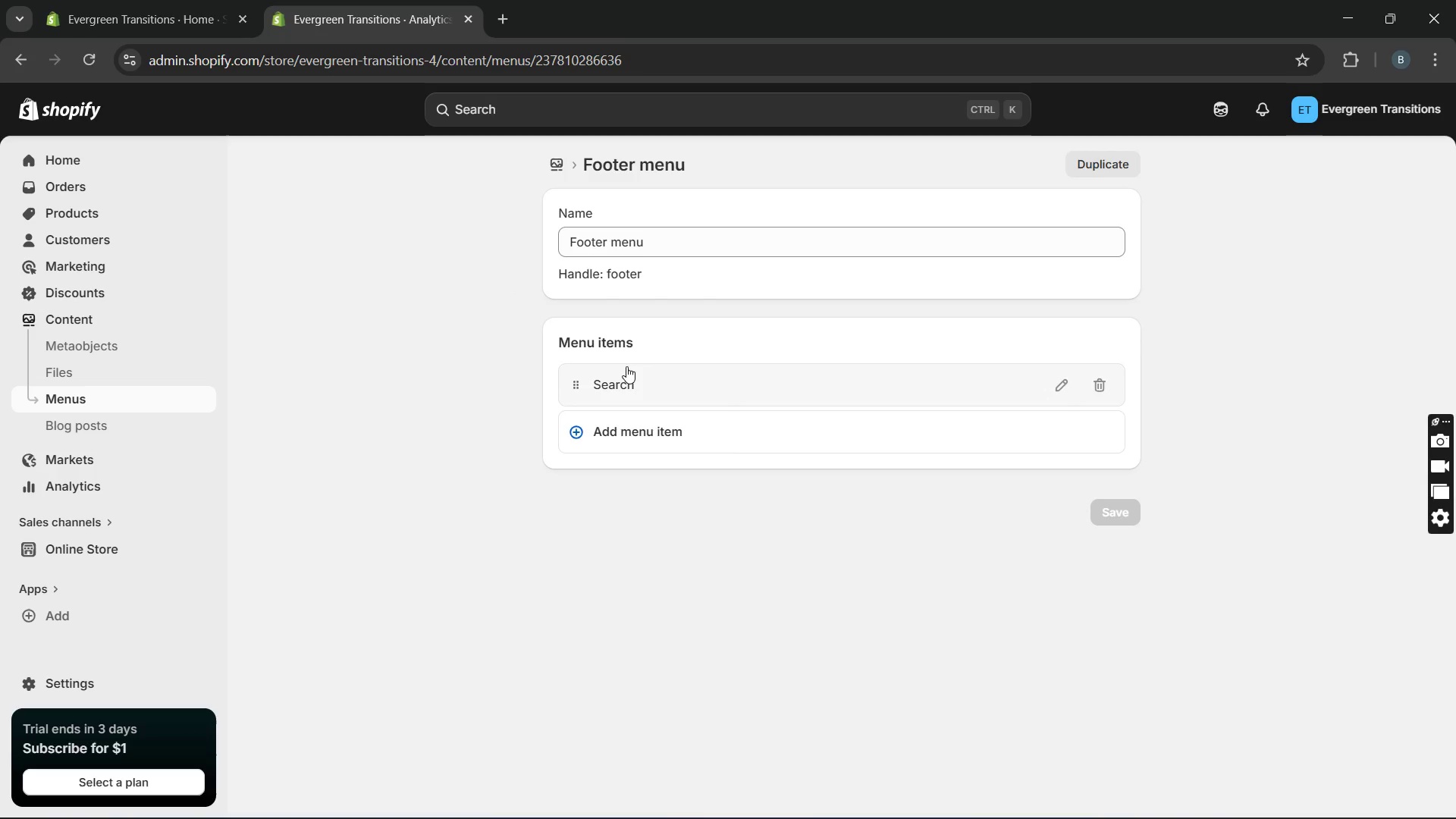 
left_click([627, 367])
 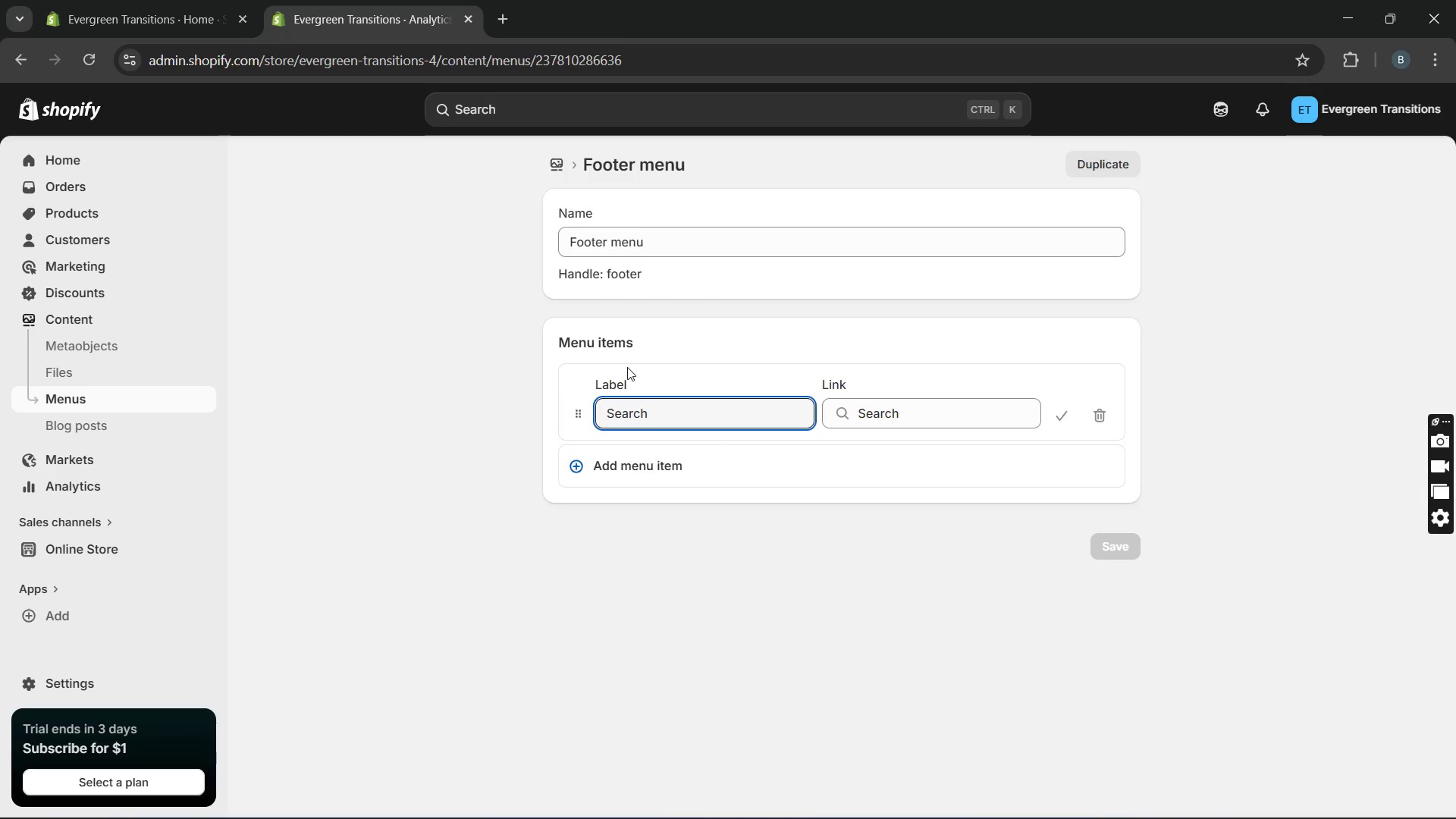 
type(About Us)
 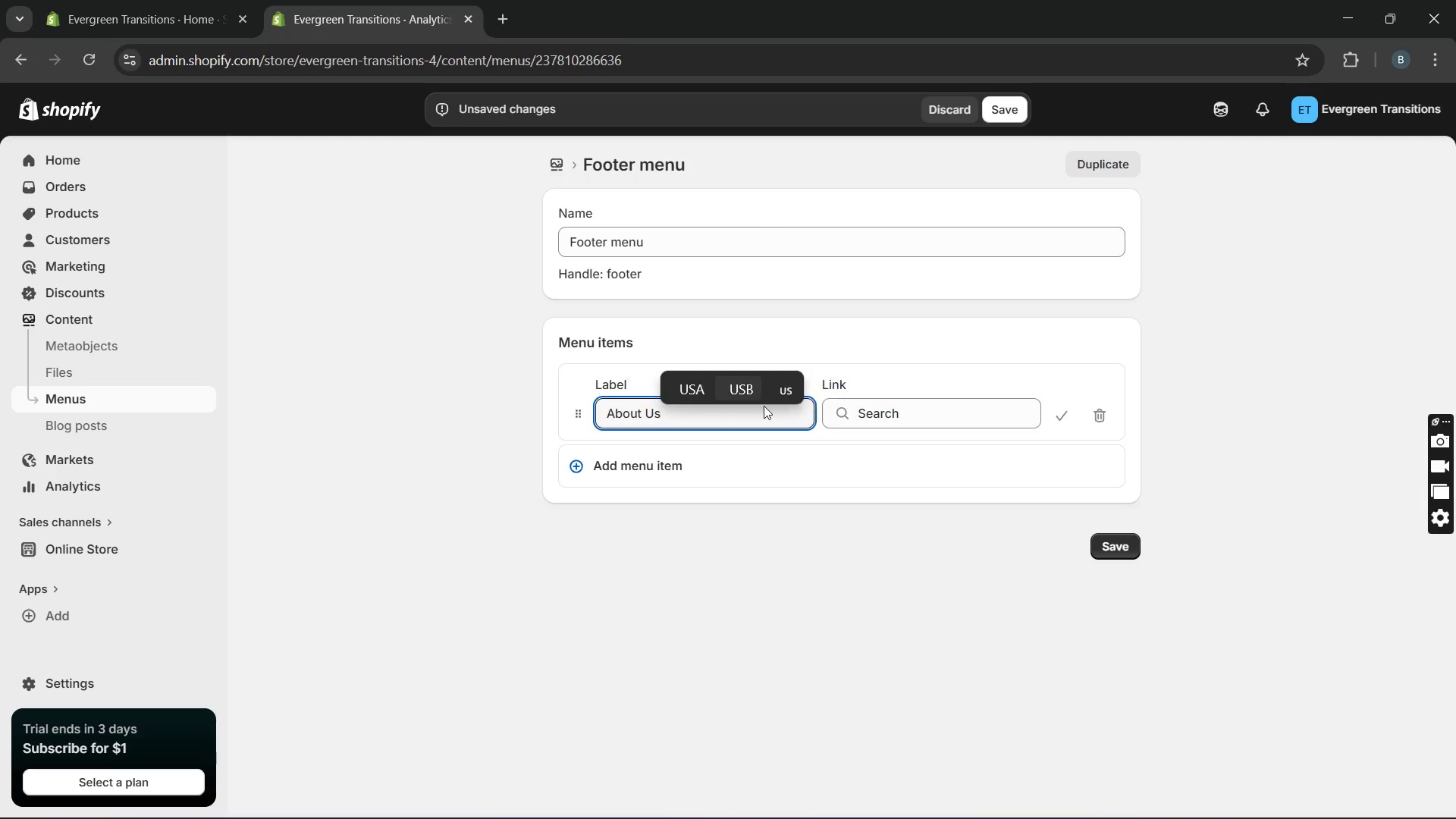 
hold_key(key=Backspace, duration=0.88)
 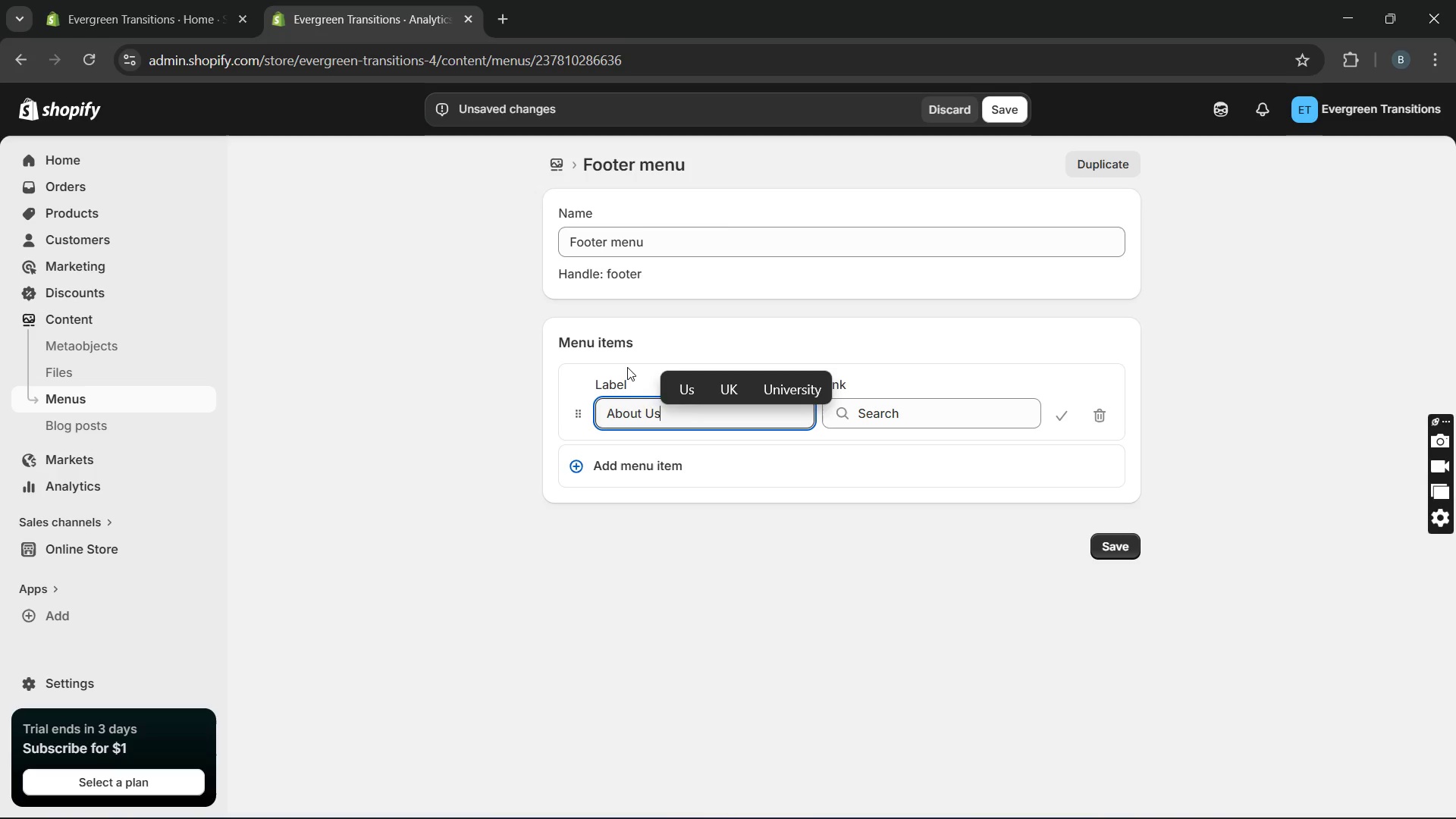 
left_click([898, 415])